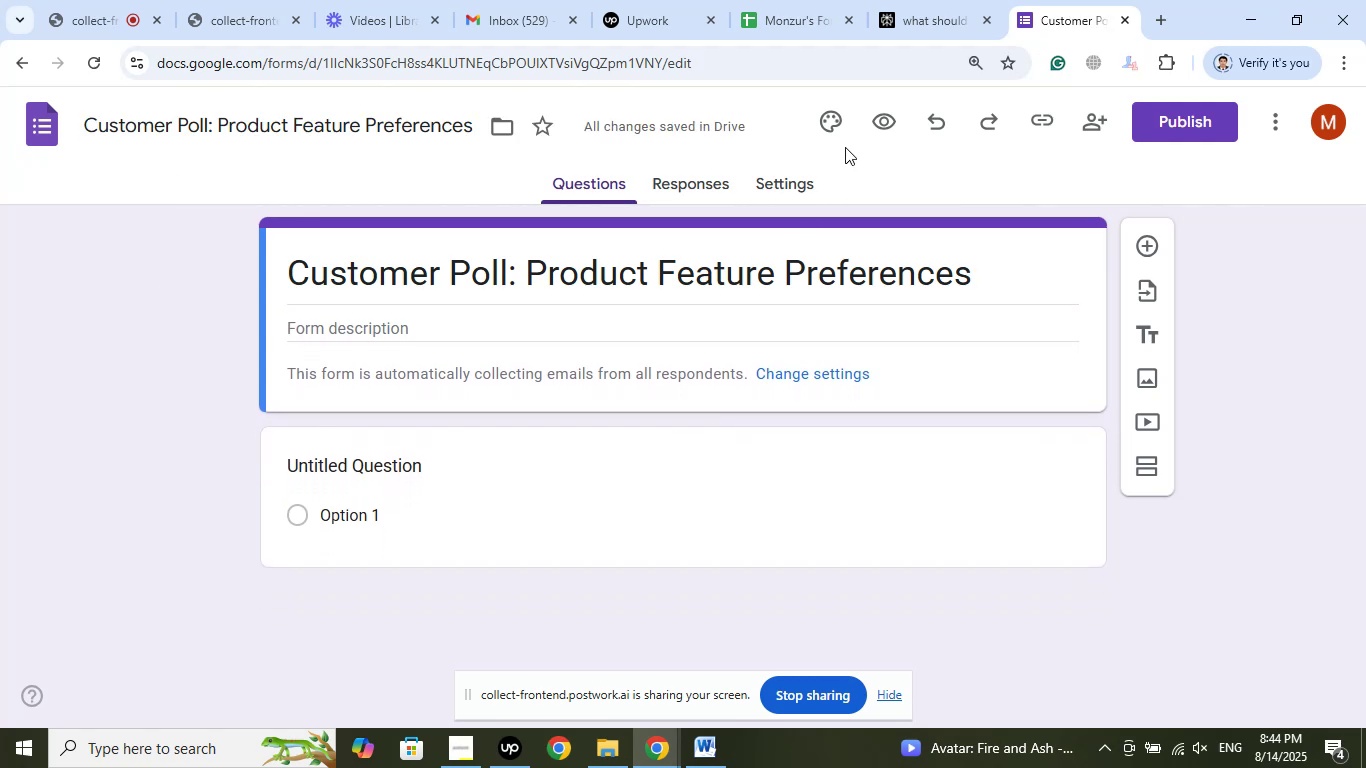 
left_click([907, 7])
 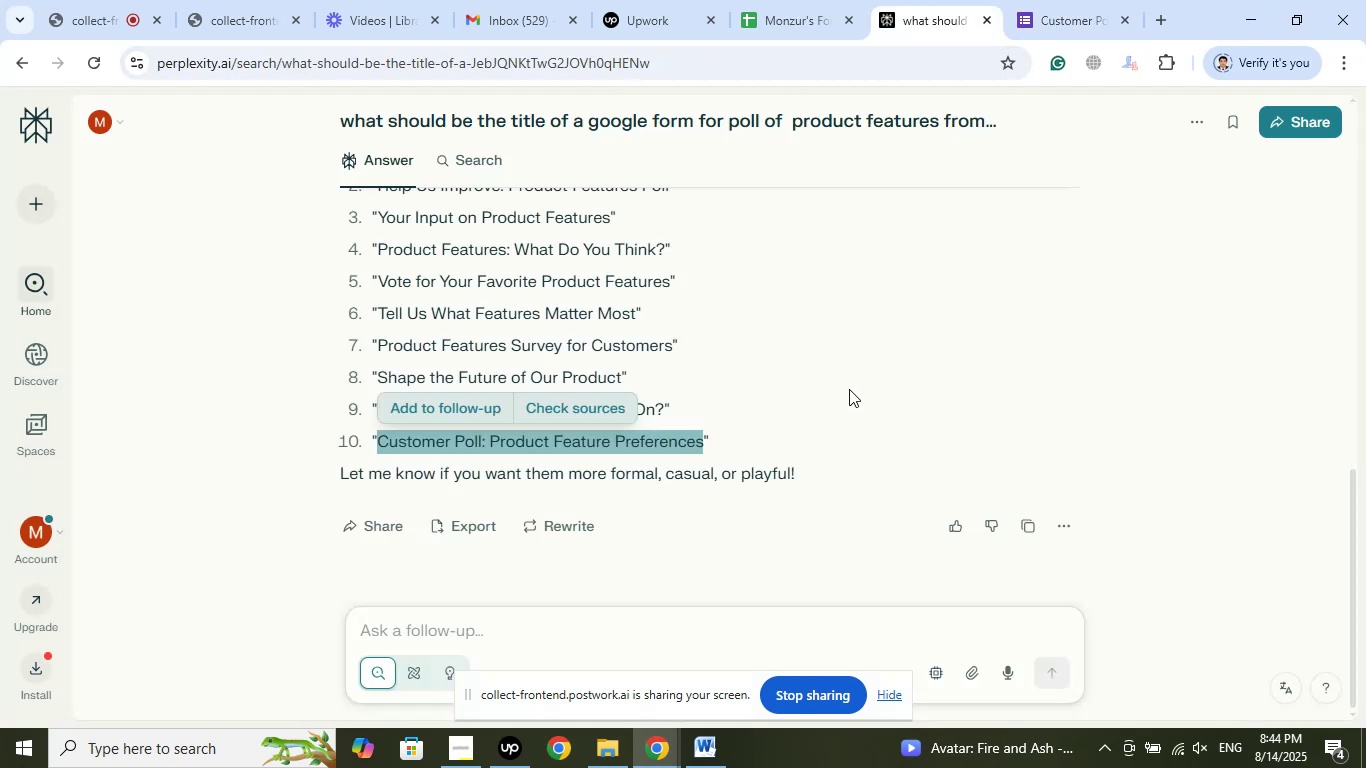 
wait(11.0)
 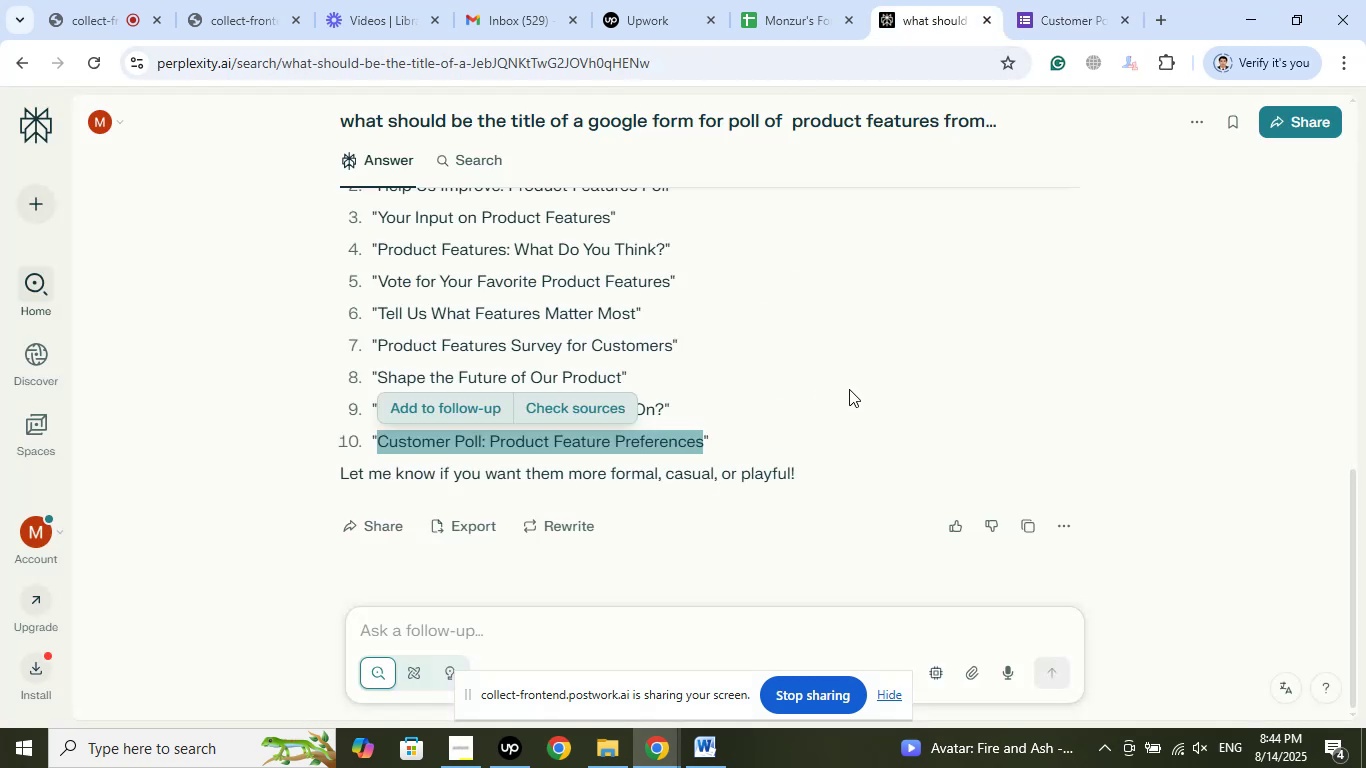 
left_click([776, 110])
 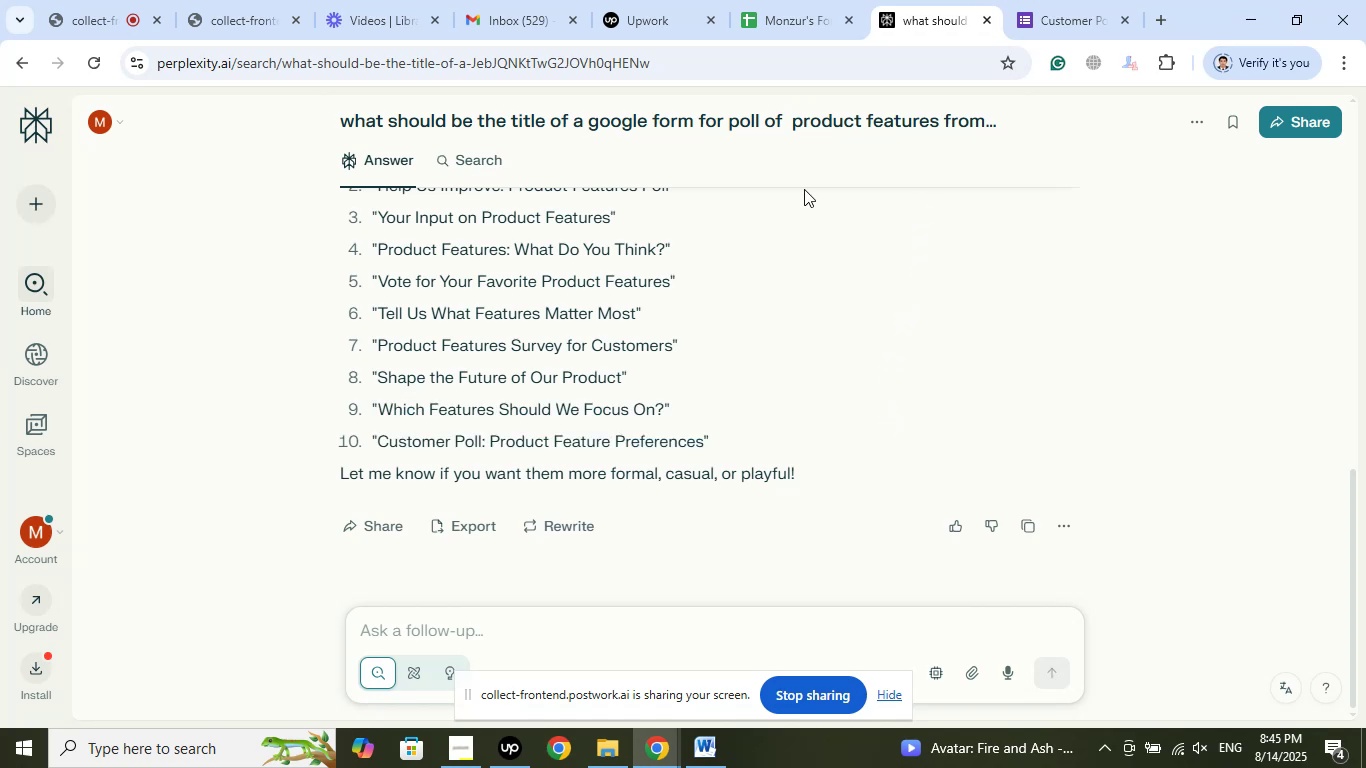 
scroll: coordinate [825, 331], scroll_direction: up, amount: 2.0
 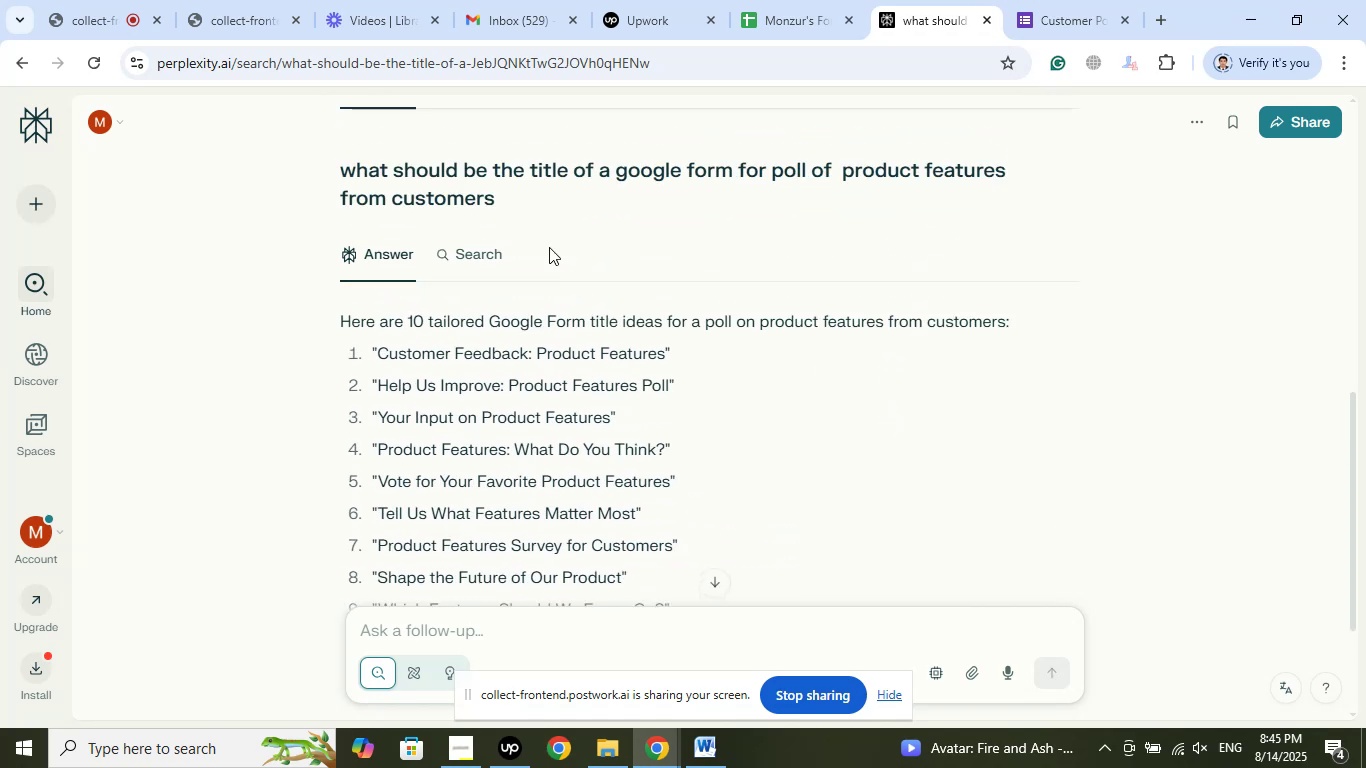 
left_click_drag(start_coordinate=[501, 194], to_coordinate=[327, 164])
 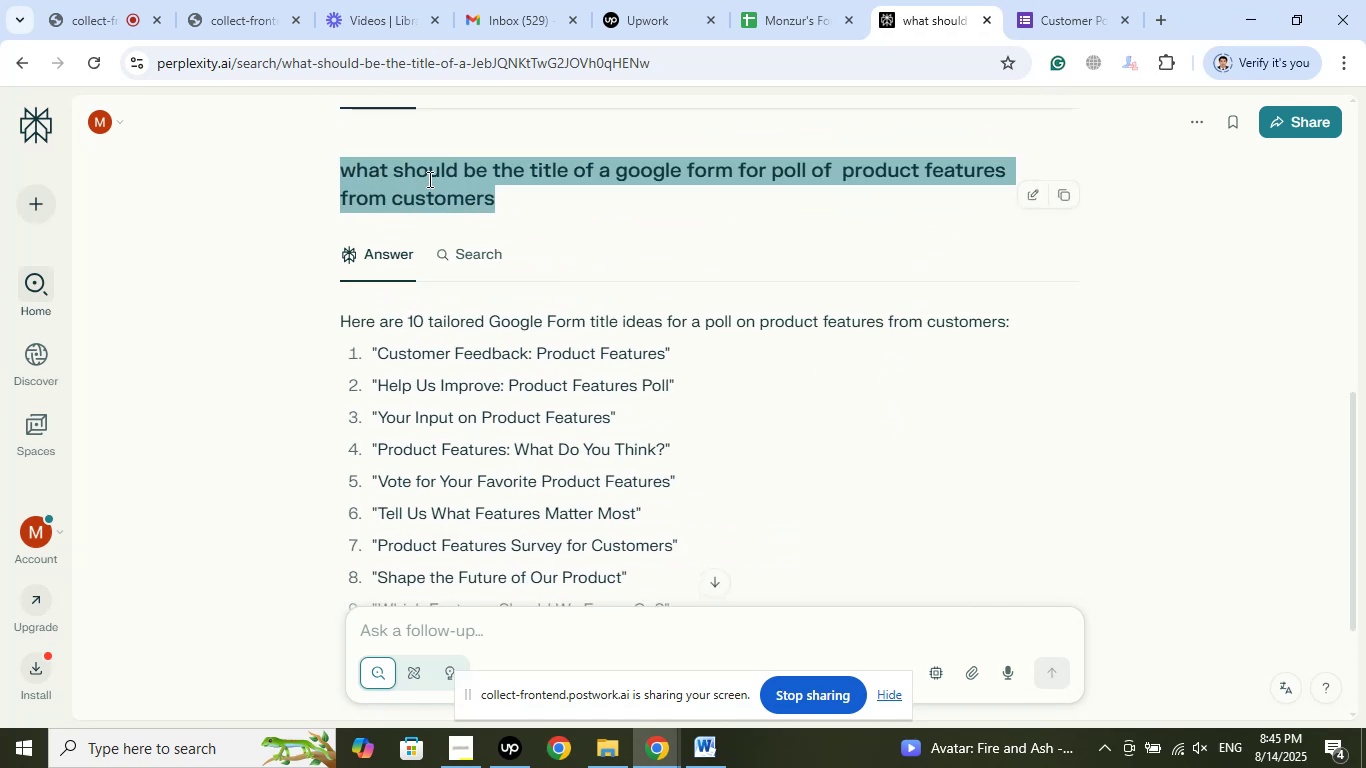 
right_click([428, 179])
 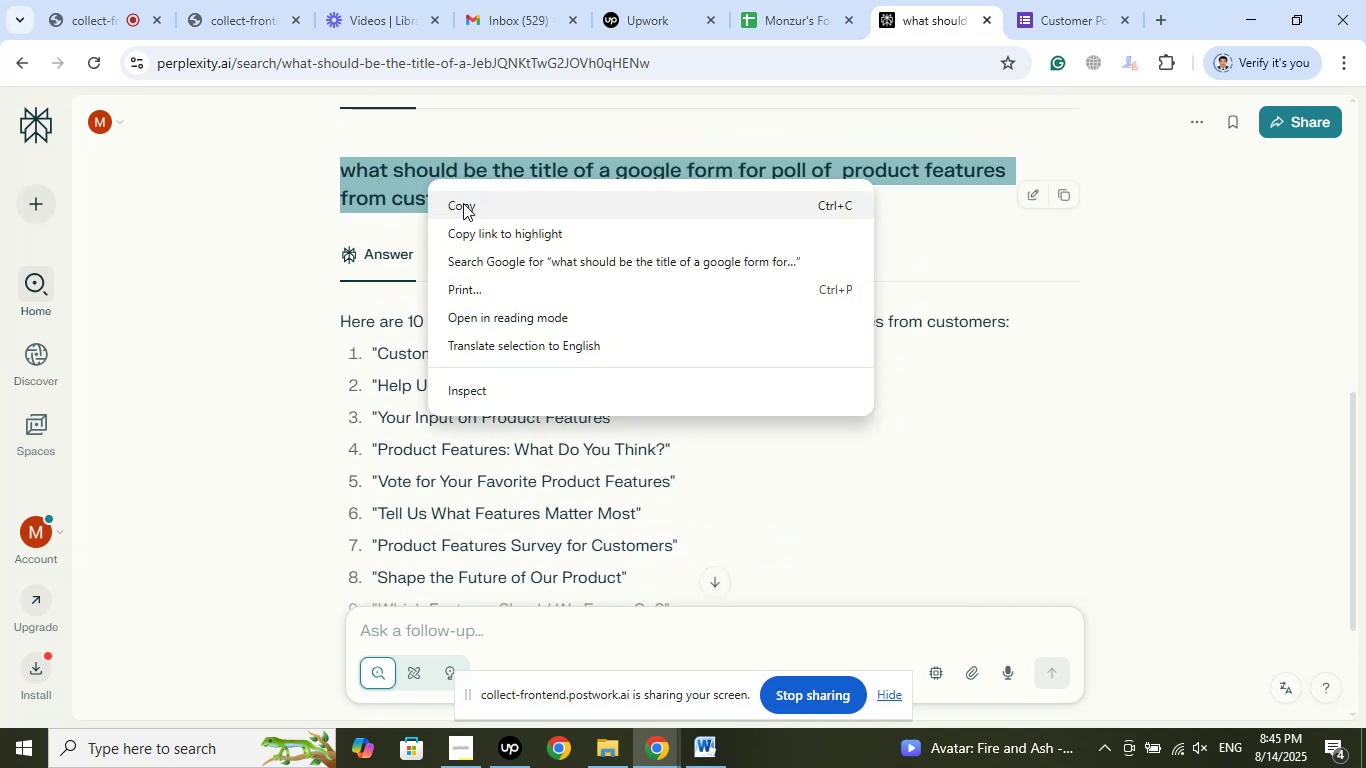 
left_click([460, 209])
 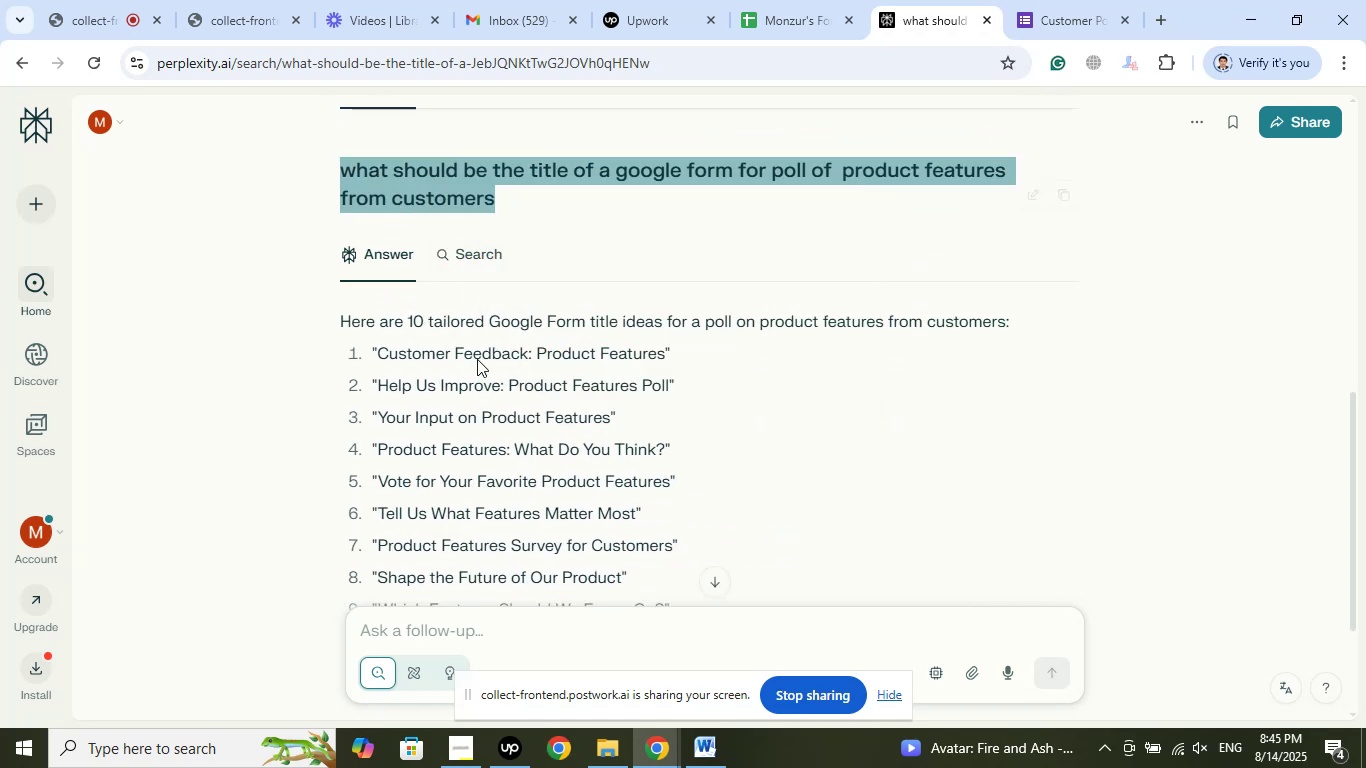 
scroll: coordinate [478, 360], scroll_direction: down, amount: 3.0
 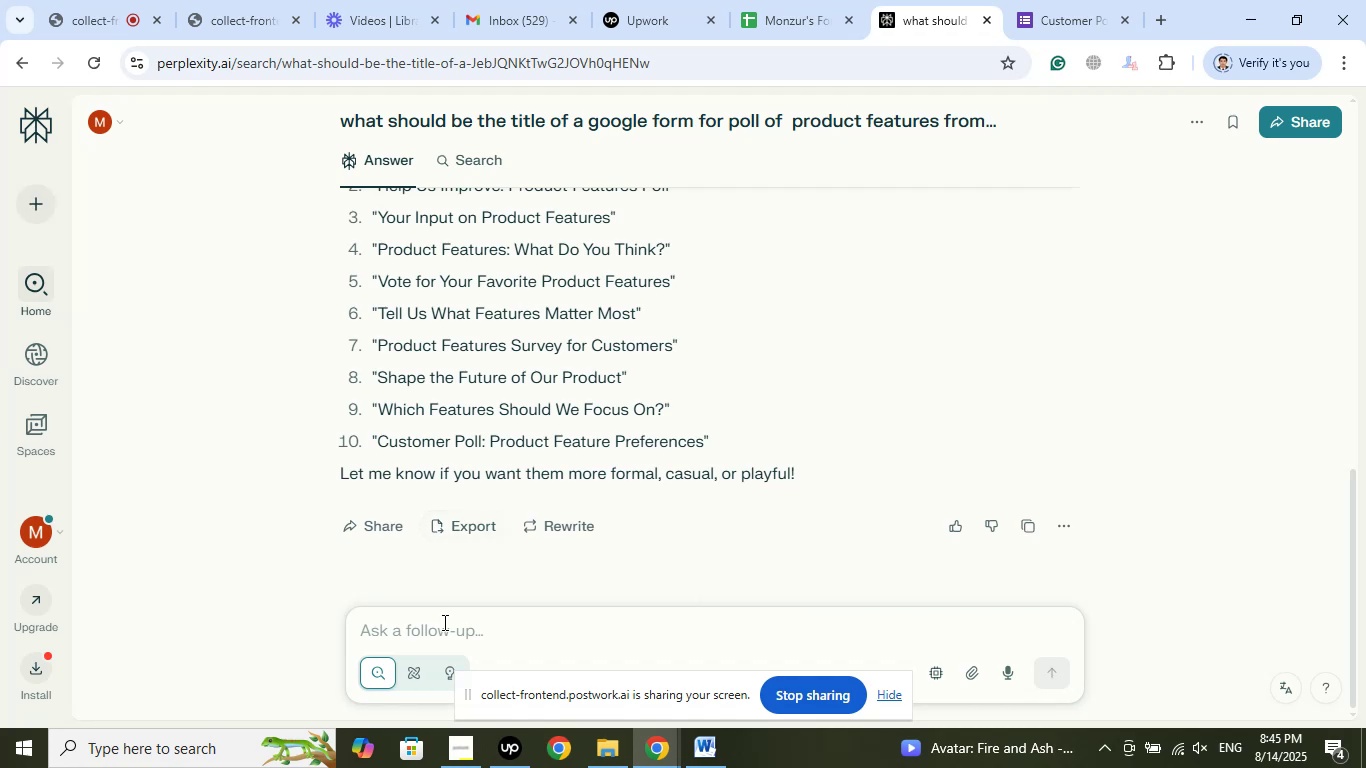 
left_click([459, 631])
 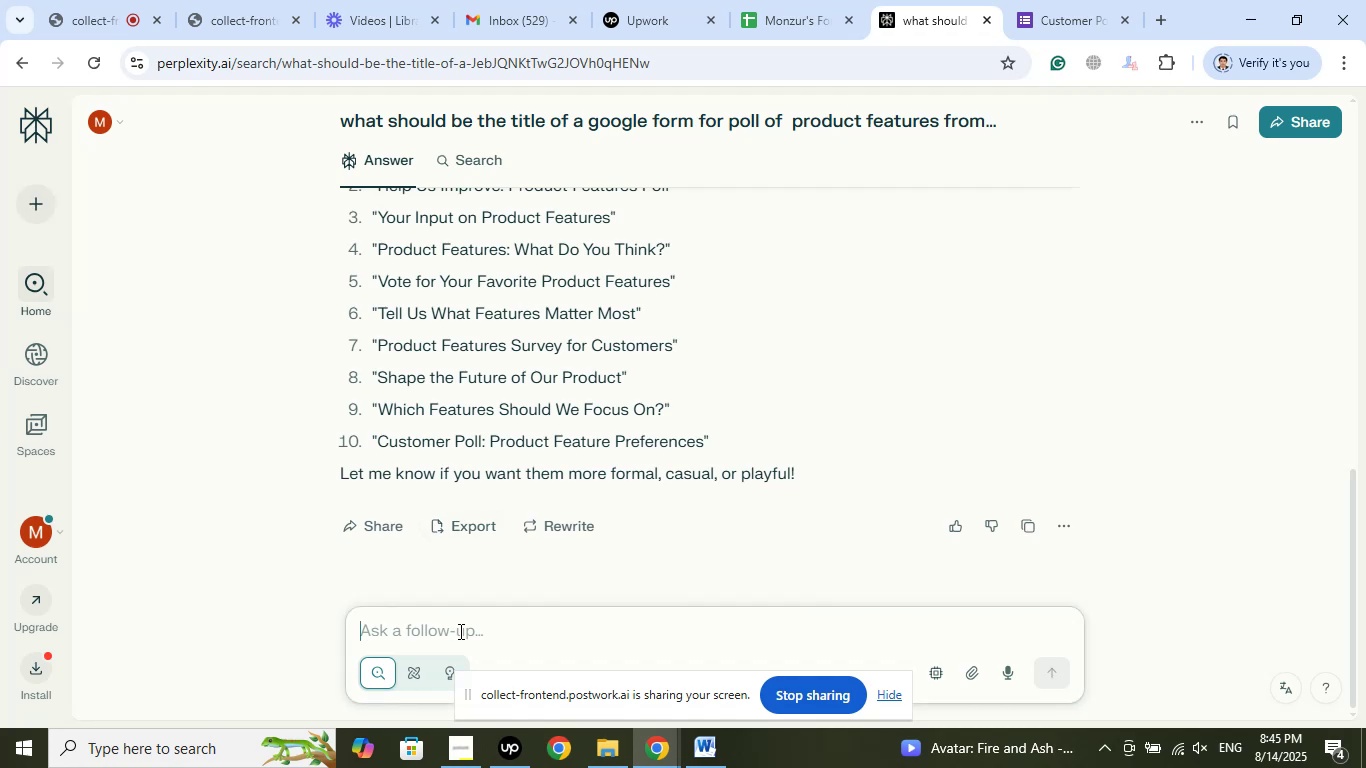 
right_click([459, 631])
 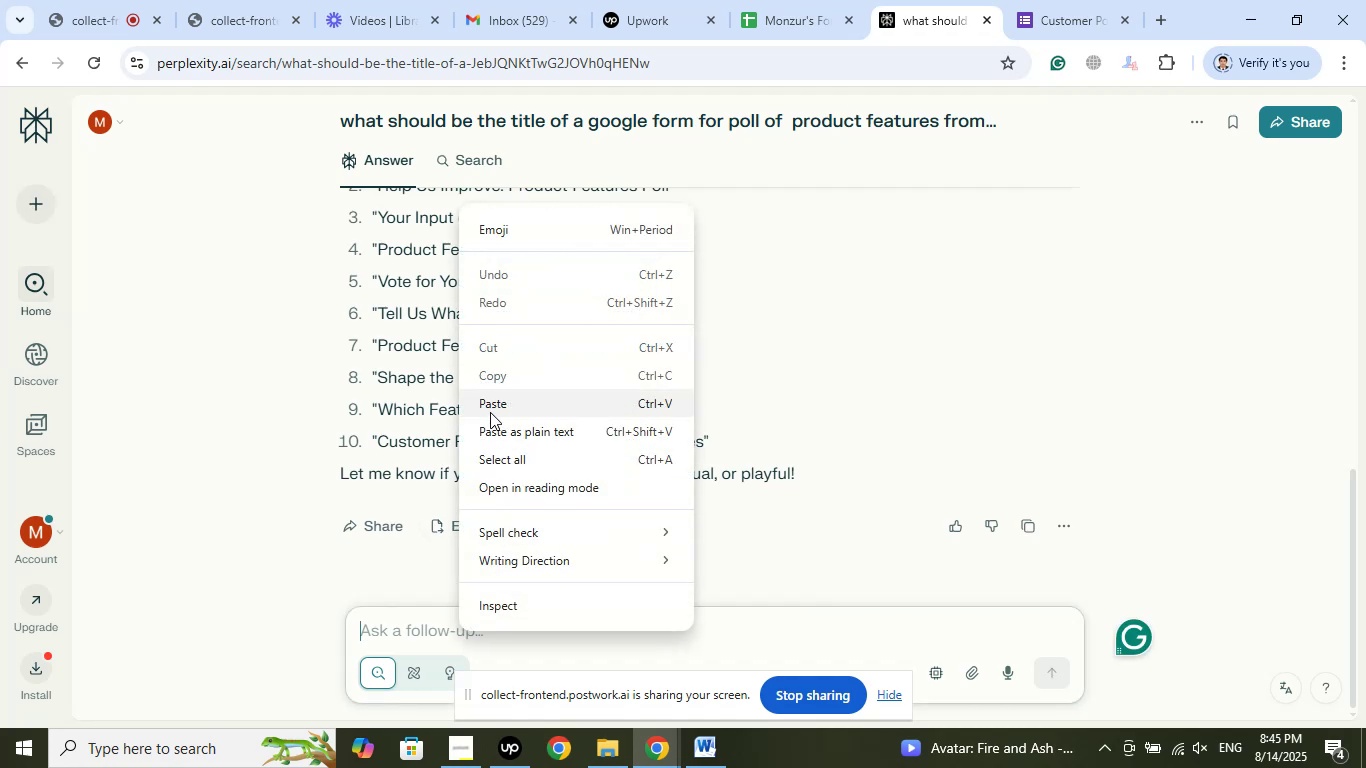 
left_click([492, 410])
 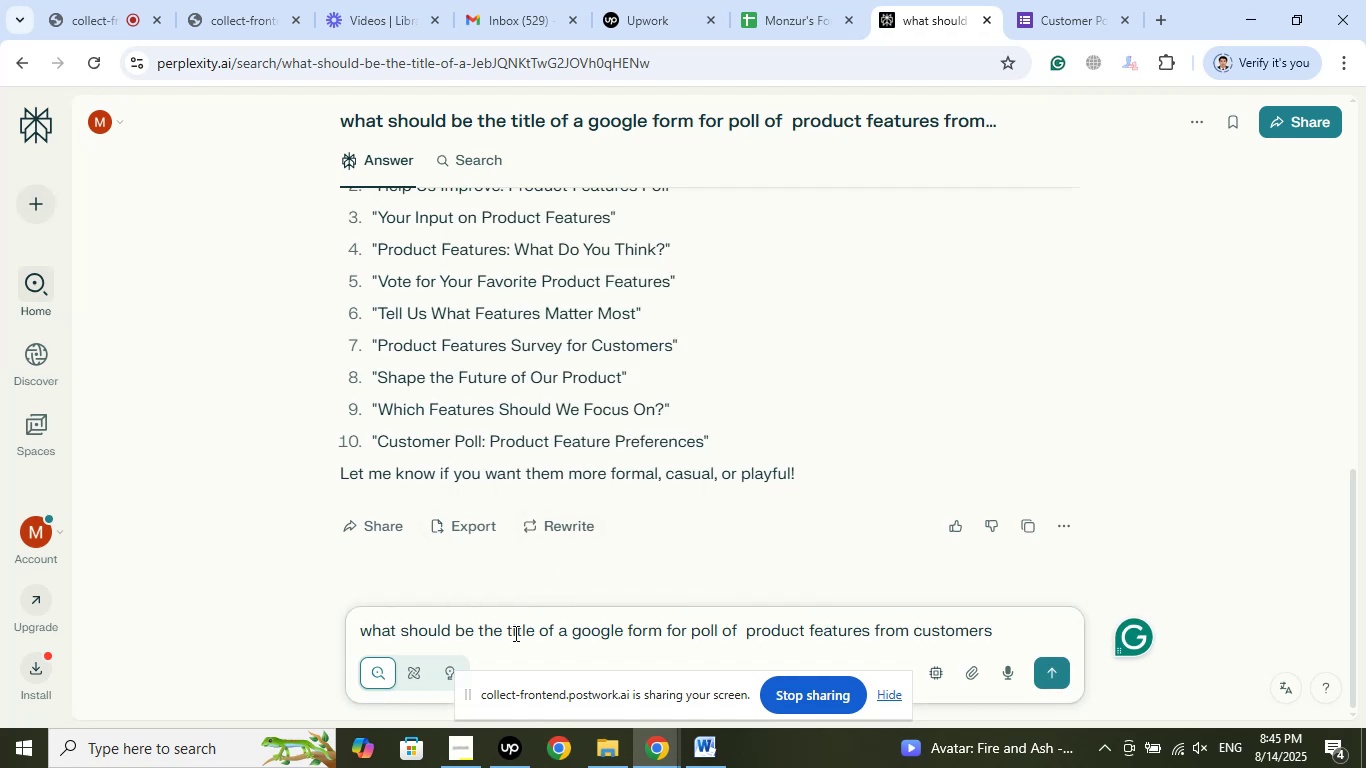 
left_click_drag(start_coordinate=[507, 632], to_coordinate=[536, 630])
 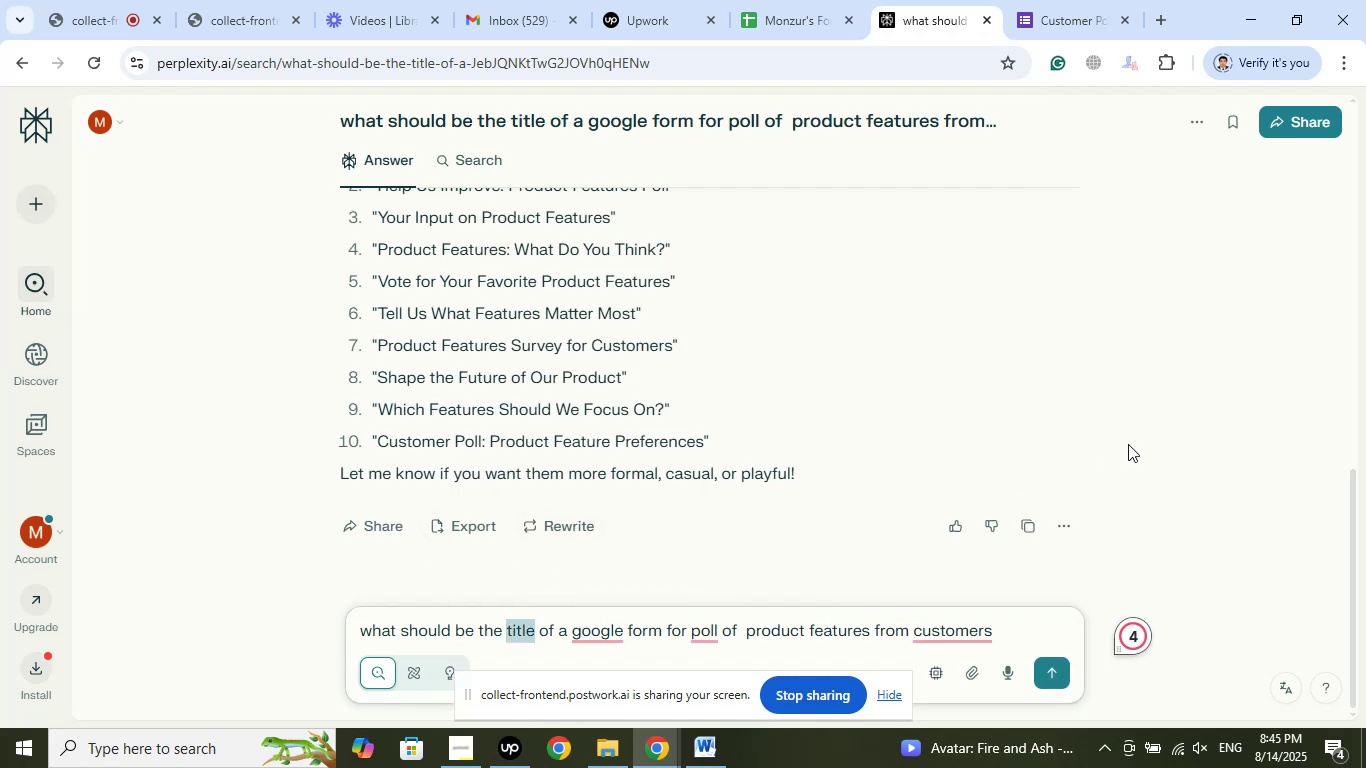 
type(e)
key(Backspace)
type(description)
 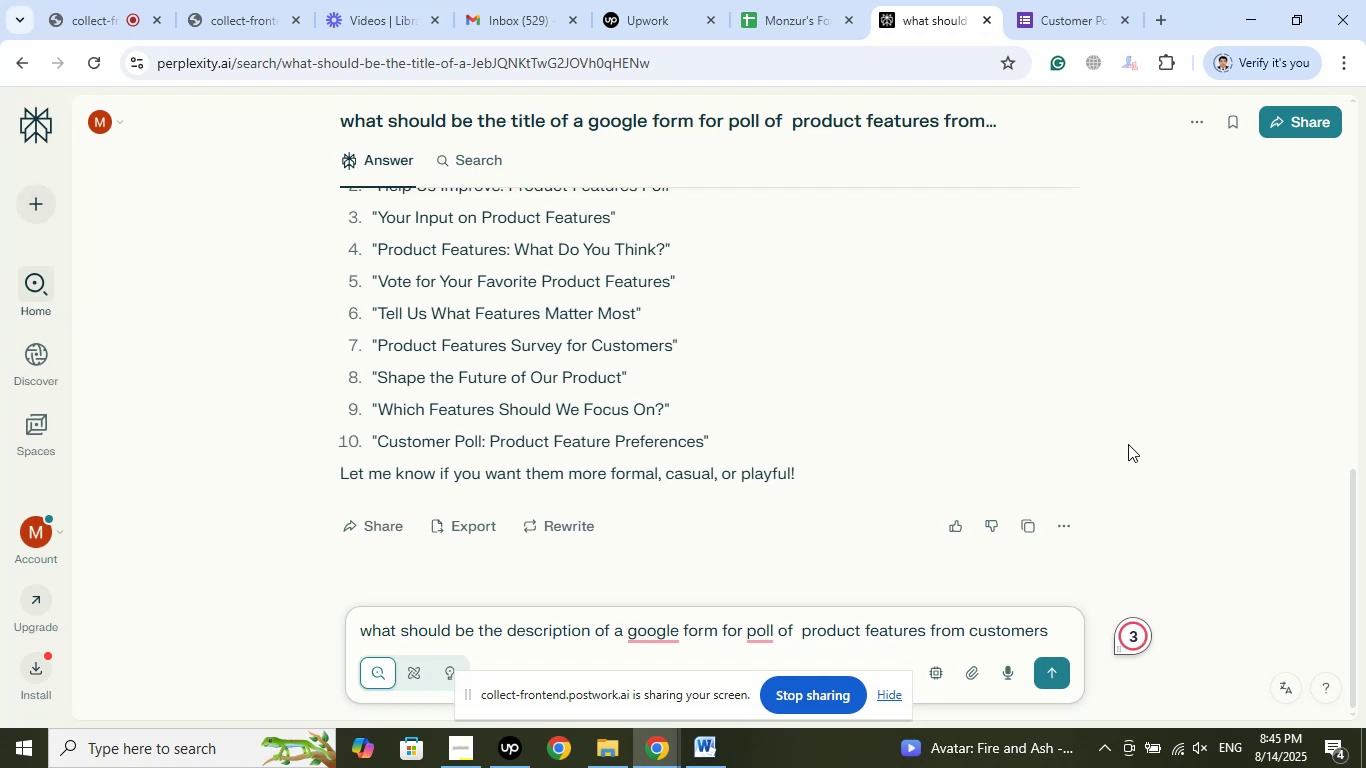 
hold_key(key=ArrowRight, duration=1.31)
 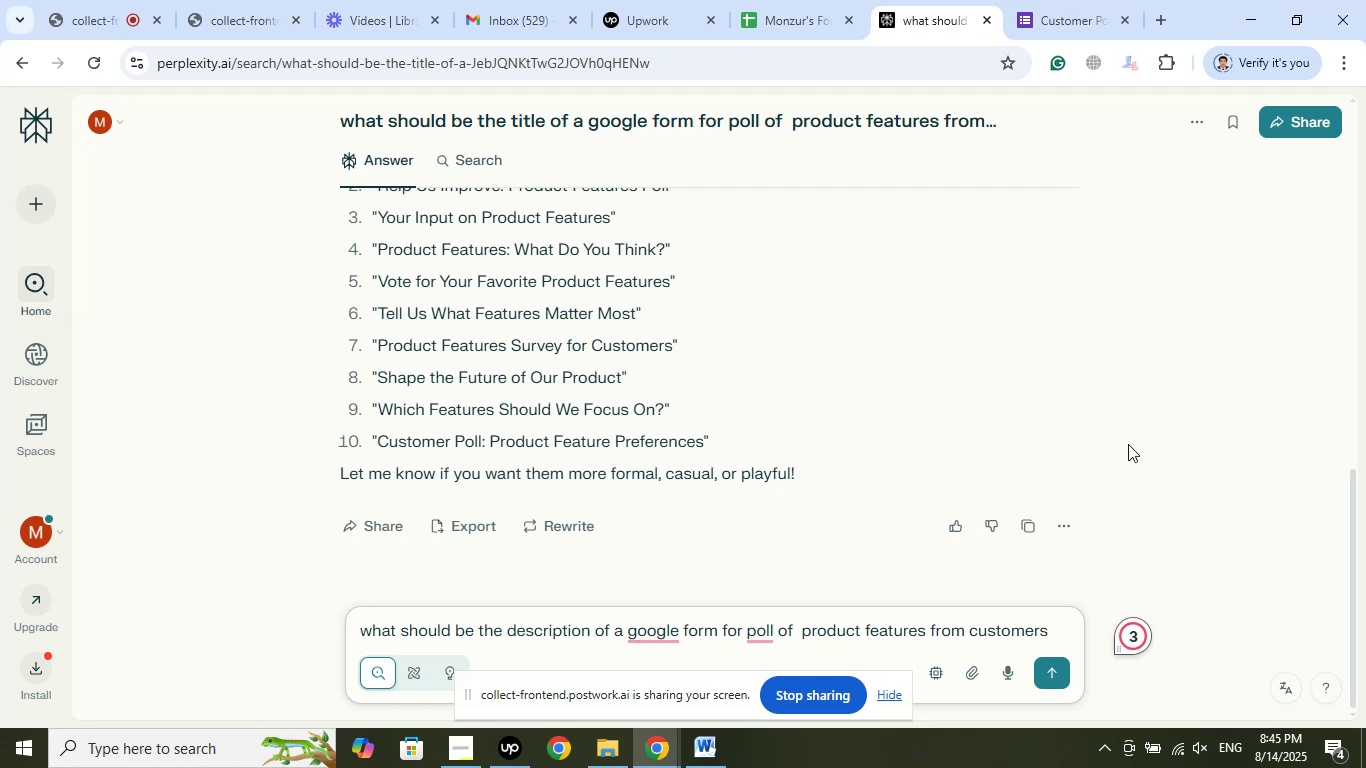 
key(ArrowLeft)
 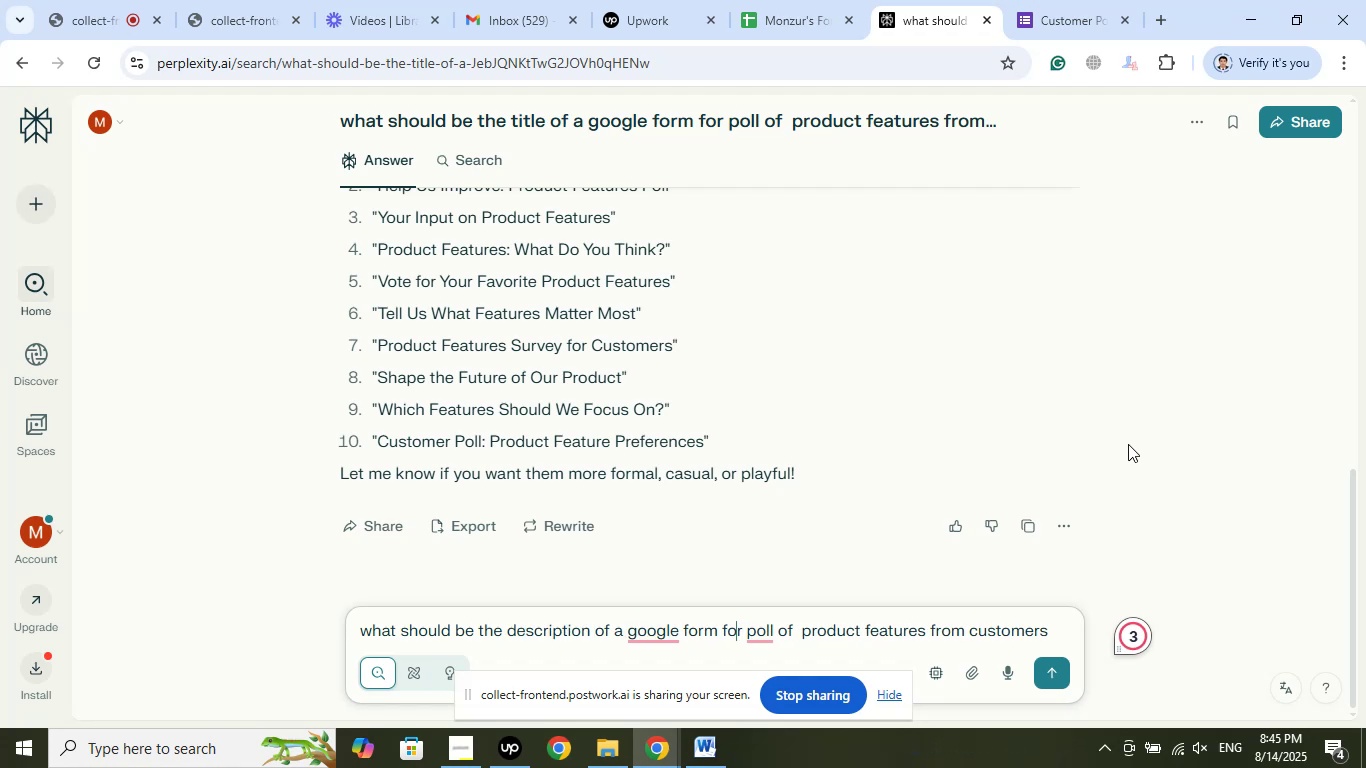 
key(ArrowLeft)
 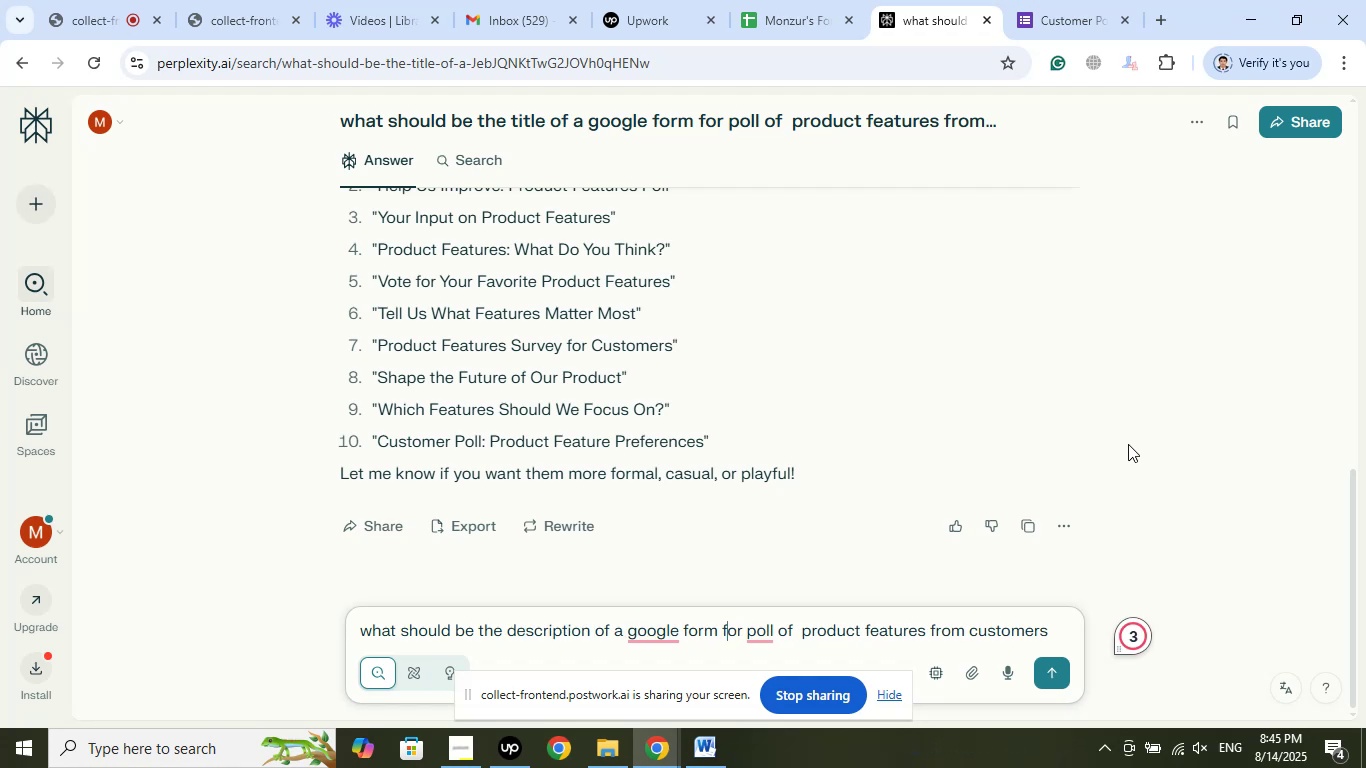 
key(ArrowLeft)
 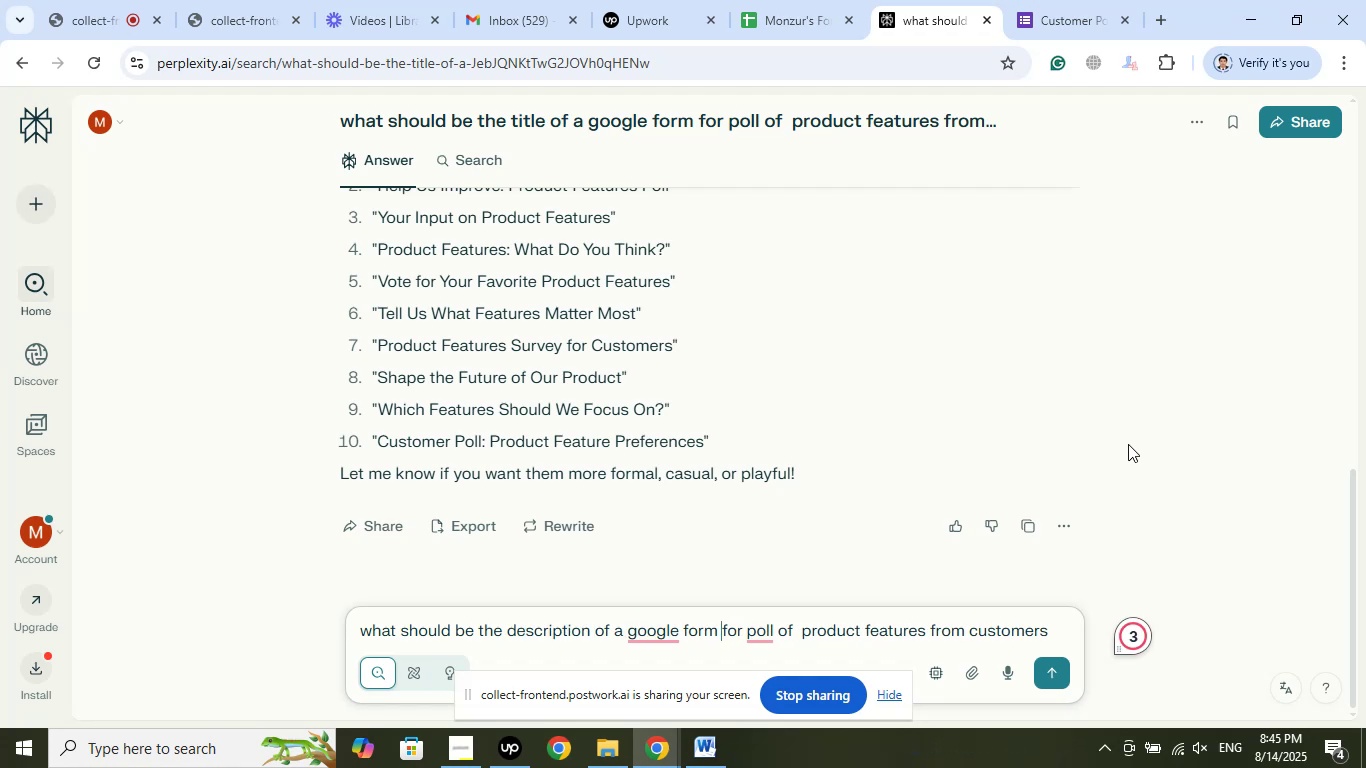 
hold_key(key=ShiftLeft, duration=2.81)
 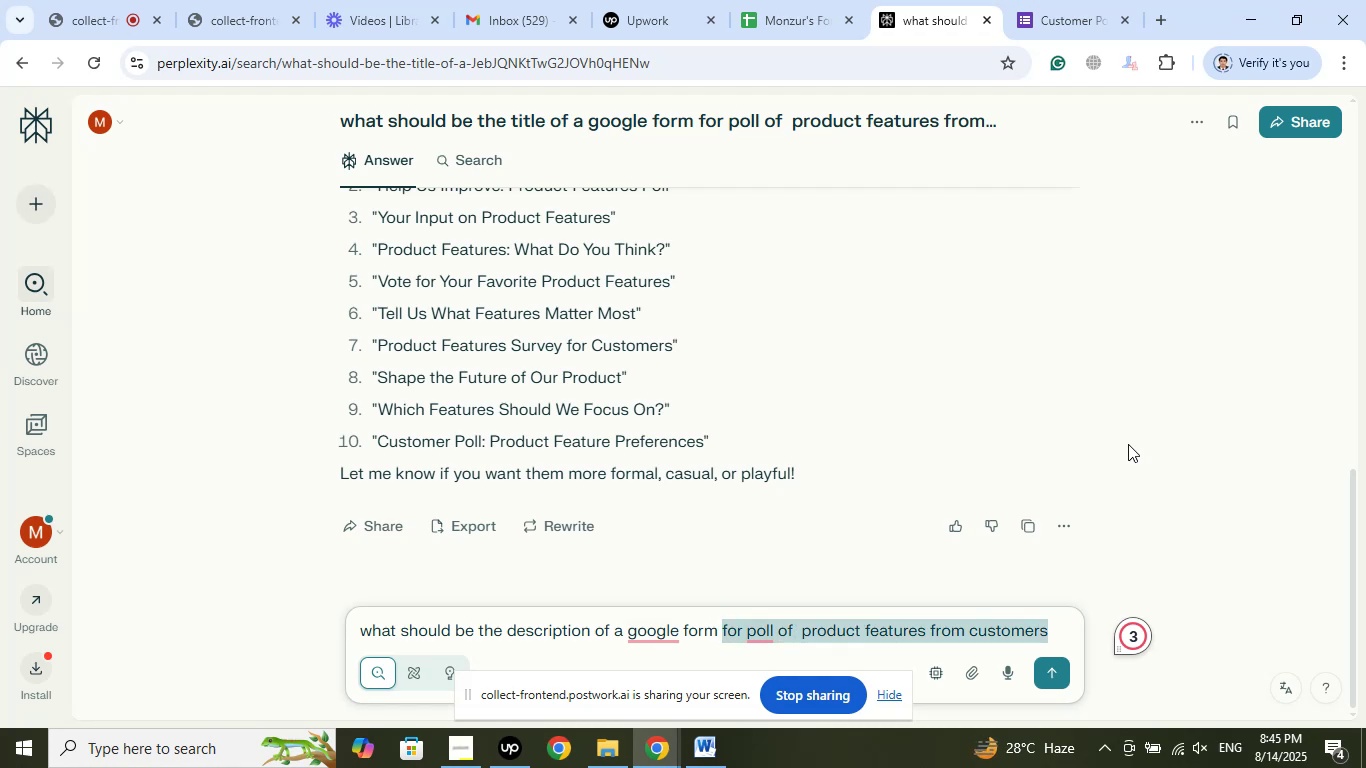 
hold_key(key=ArrowRight, duration=1.53)
 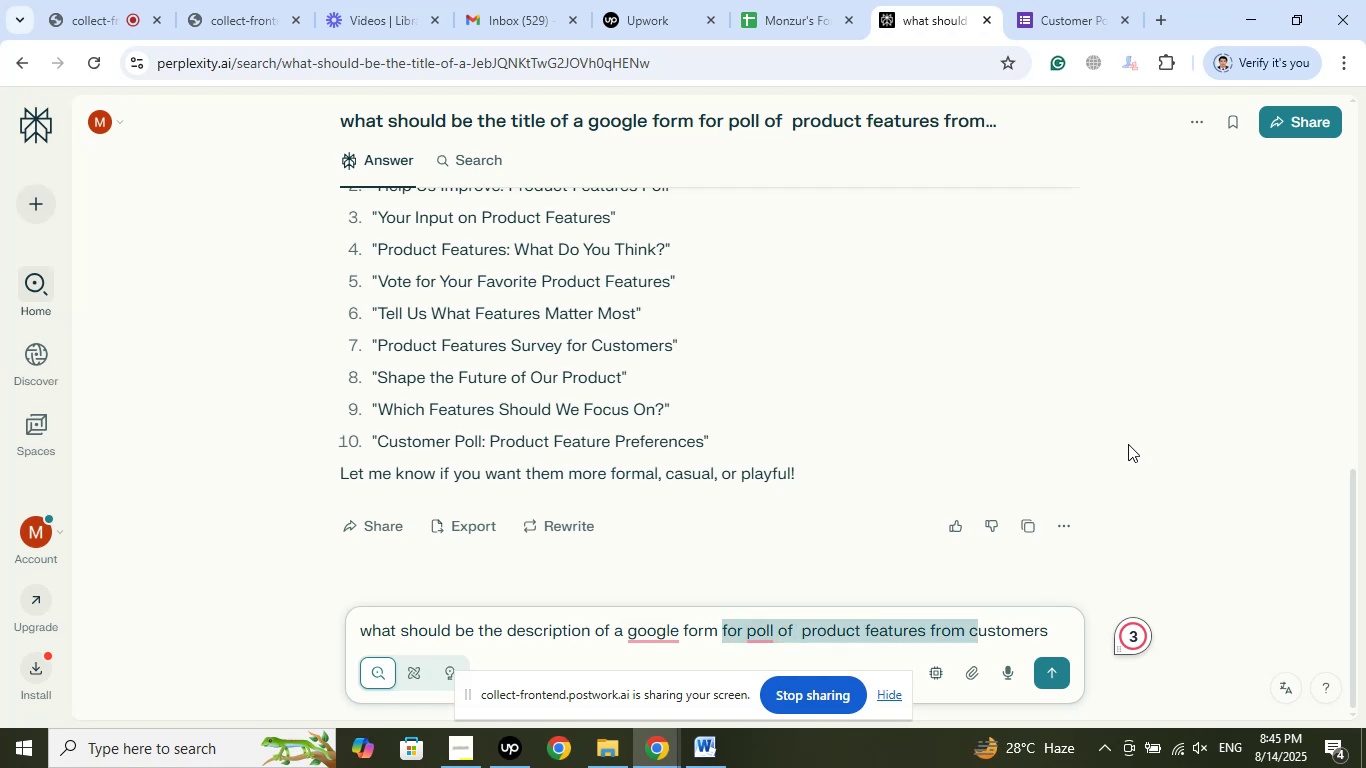 
hold_key(key=ArrowRight, duration=1.06)
 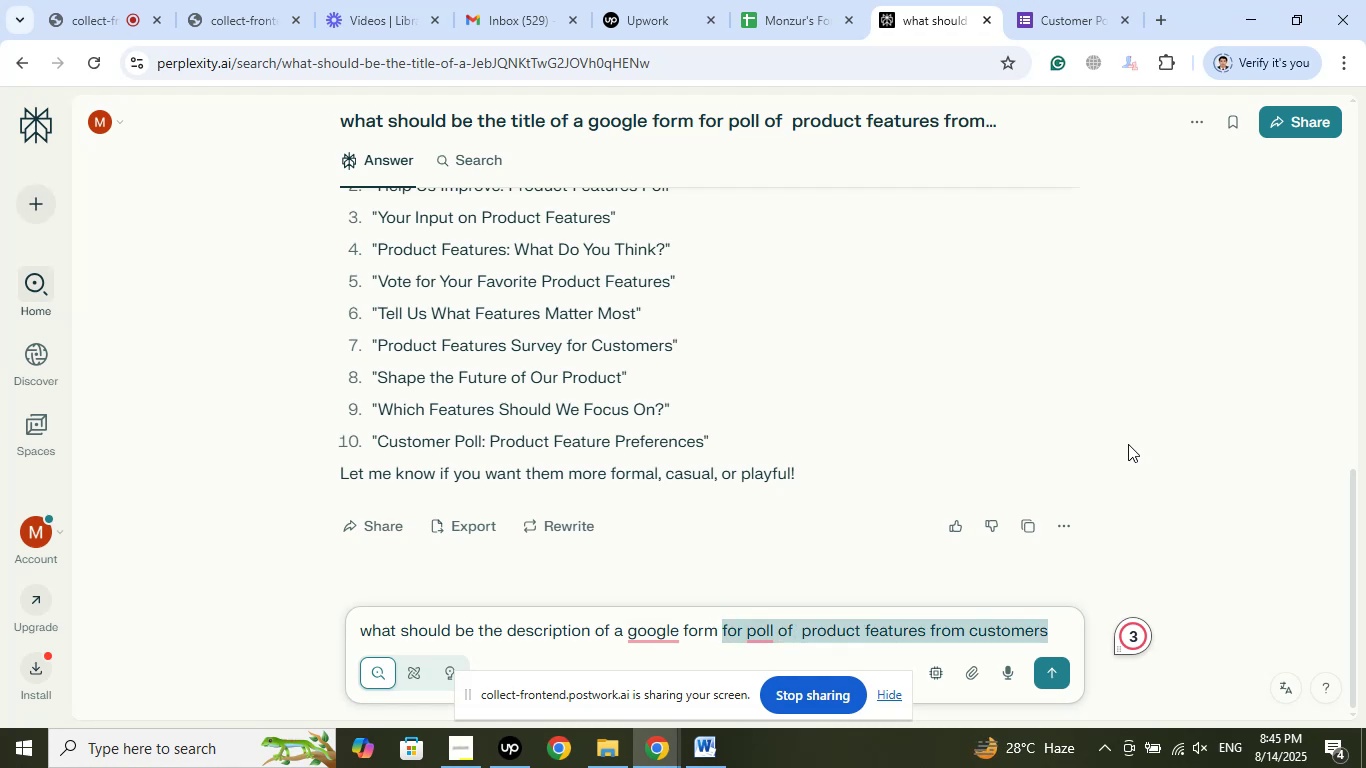 
type(titled )
 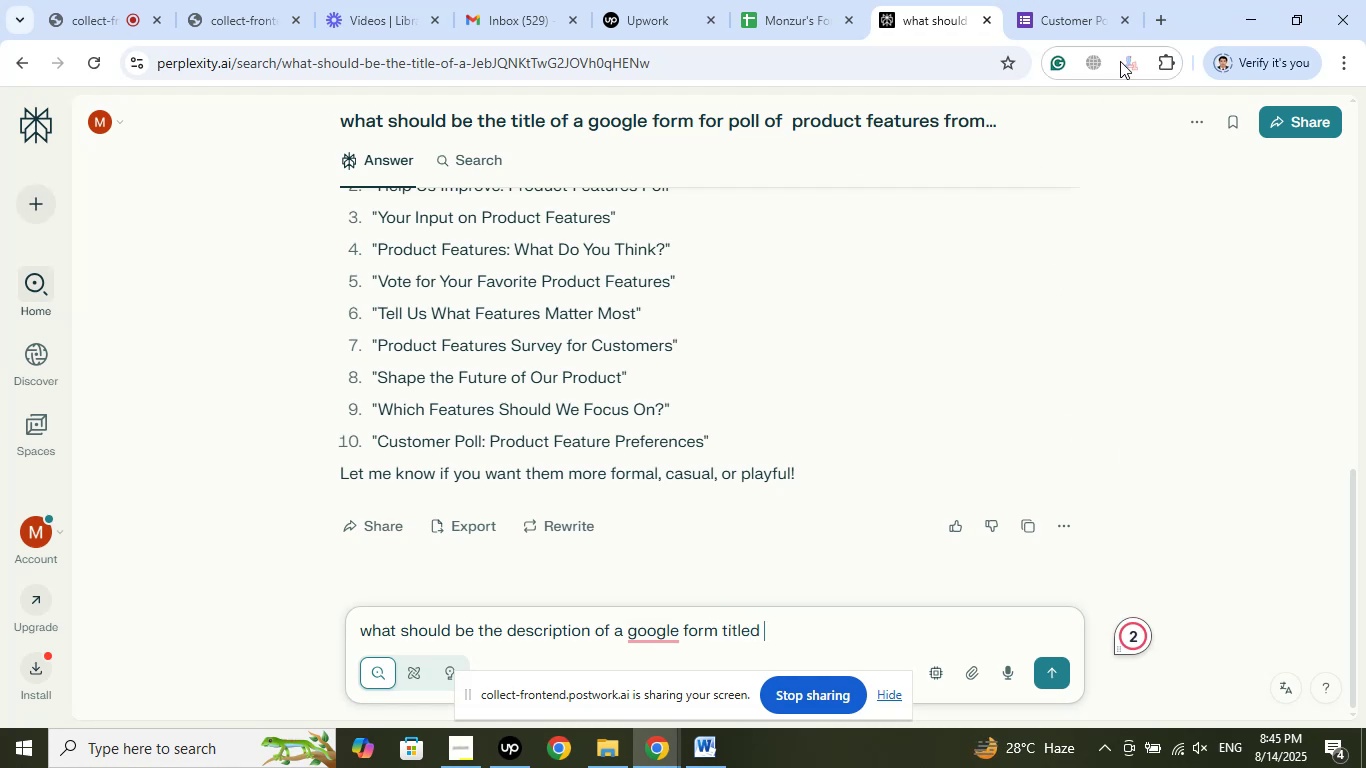 
left_click([651, 0])
 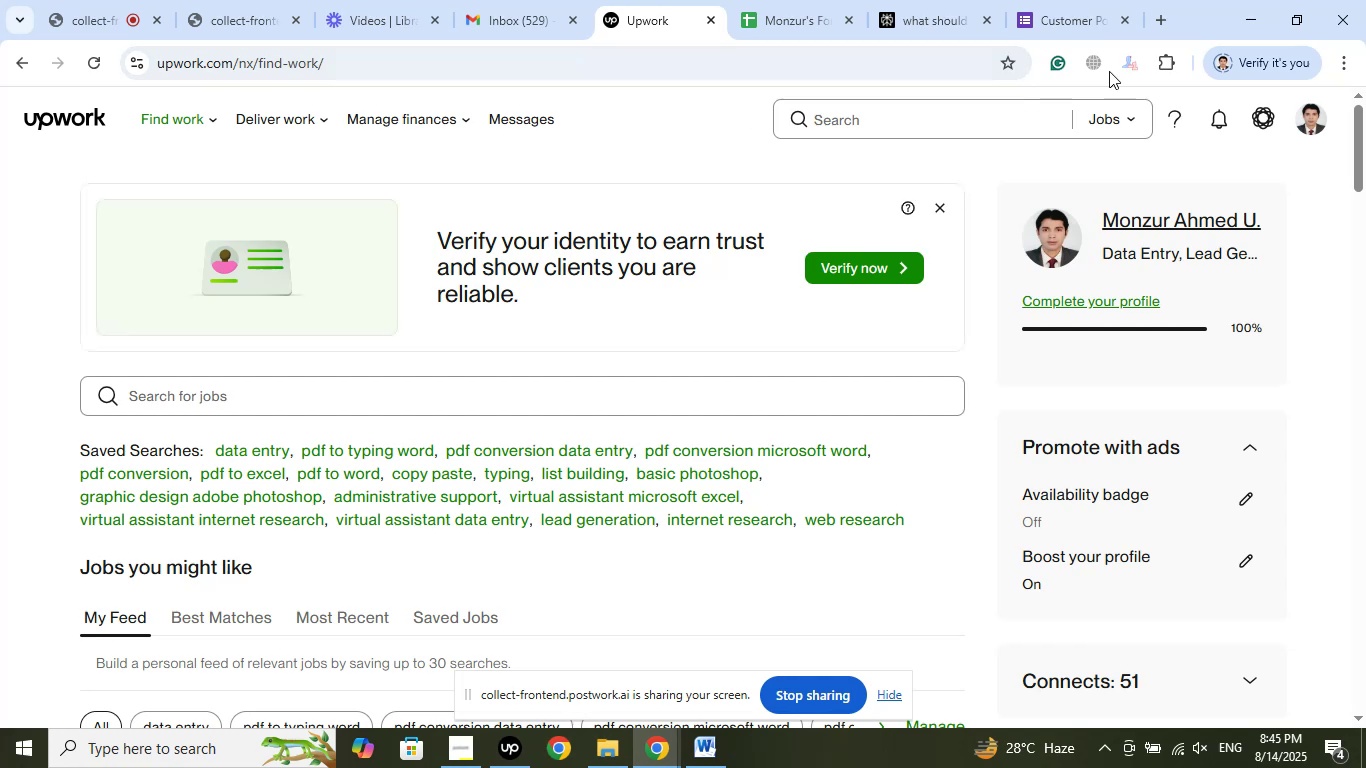 
left_click([1036, 0])
 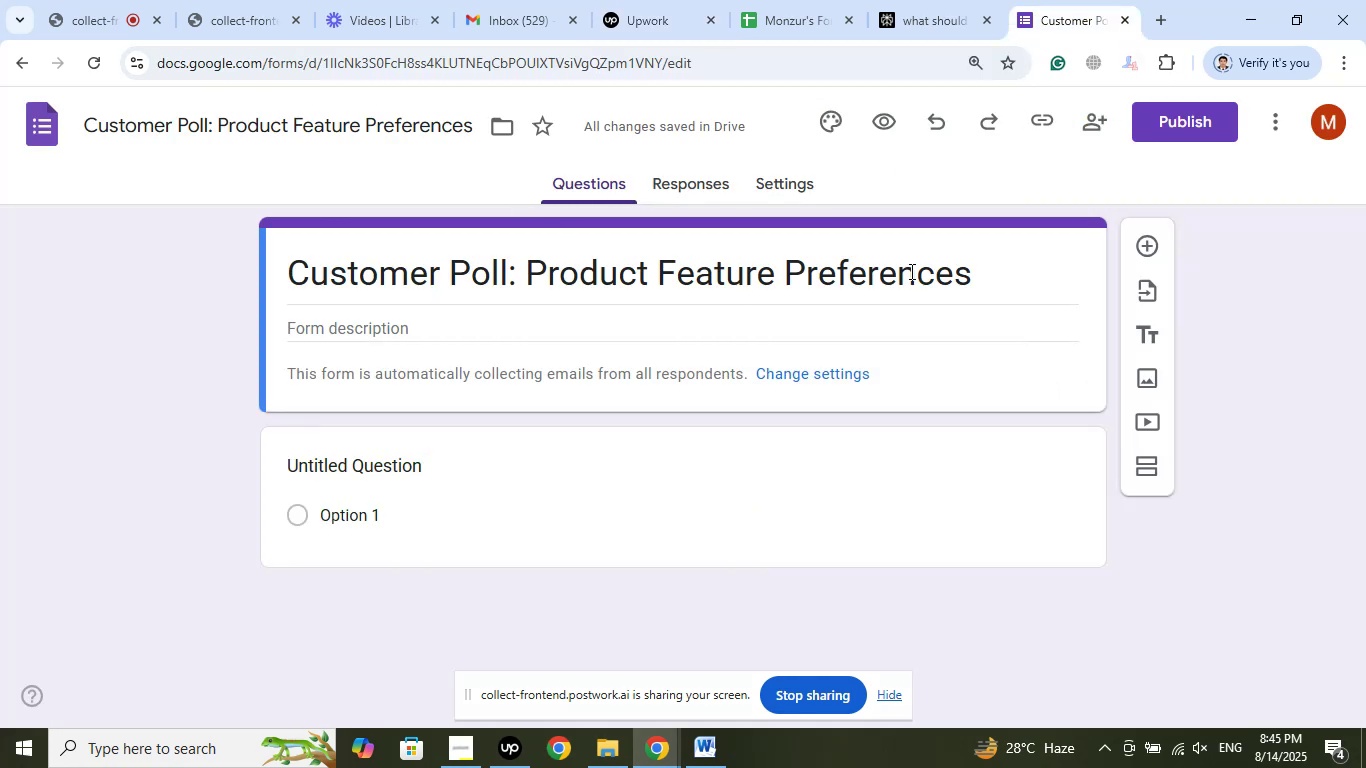 
left_click_drag(start_coordinate=[992, 268], to_coordinate=[260, 272])
 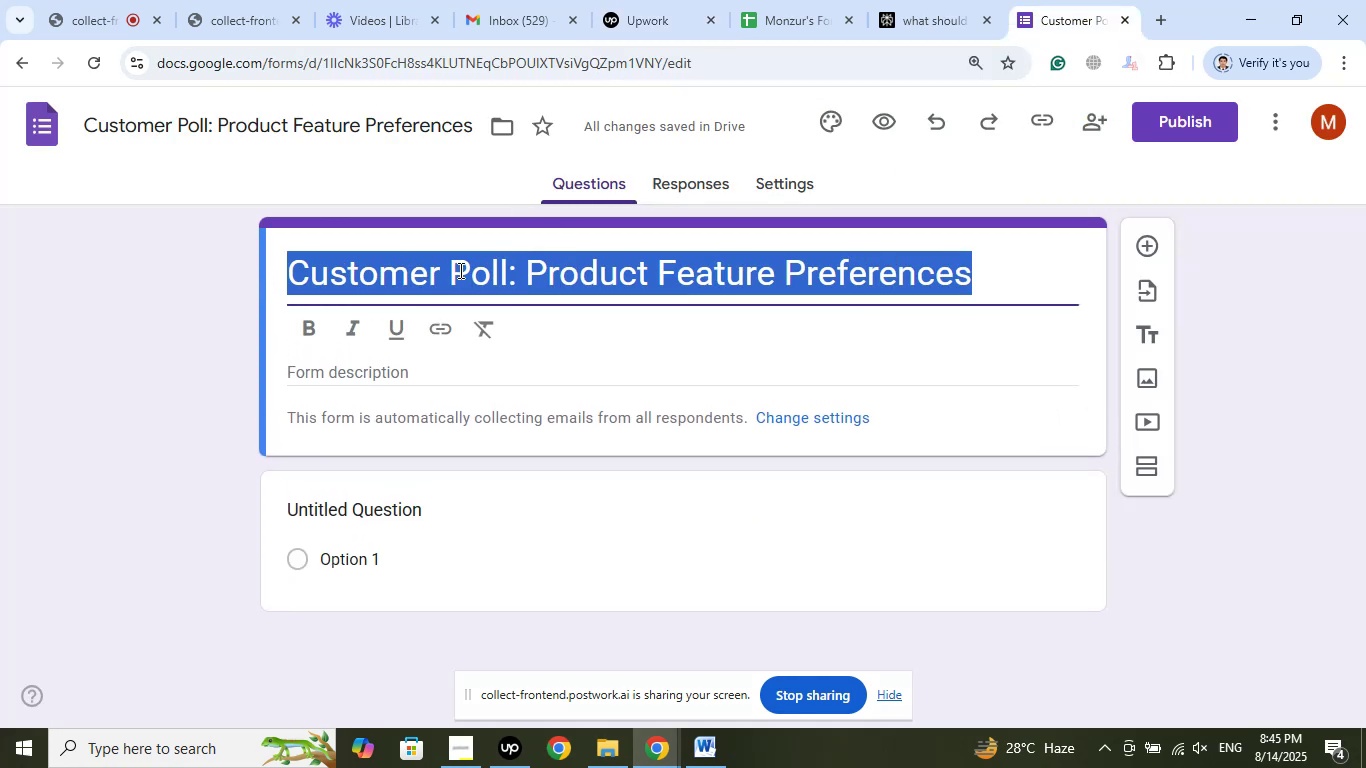 
right_click([461, 270])
 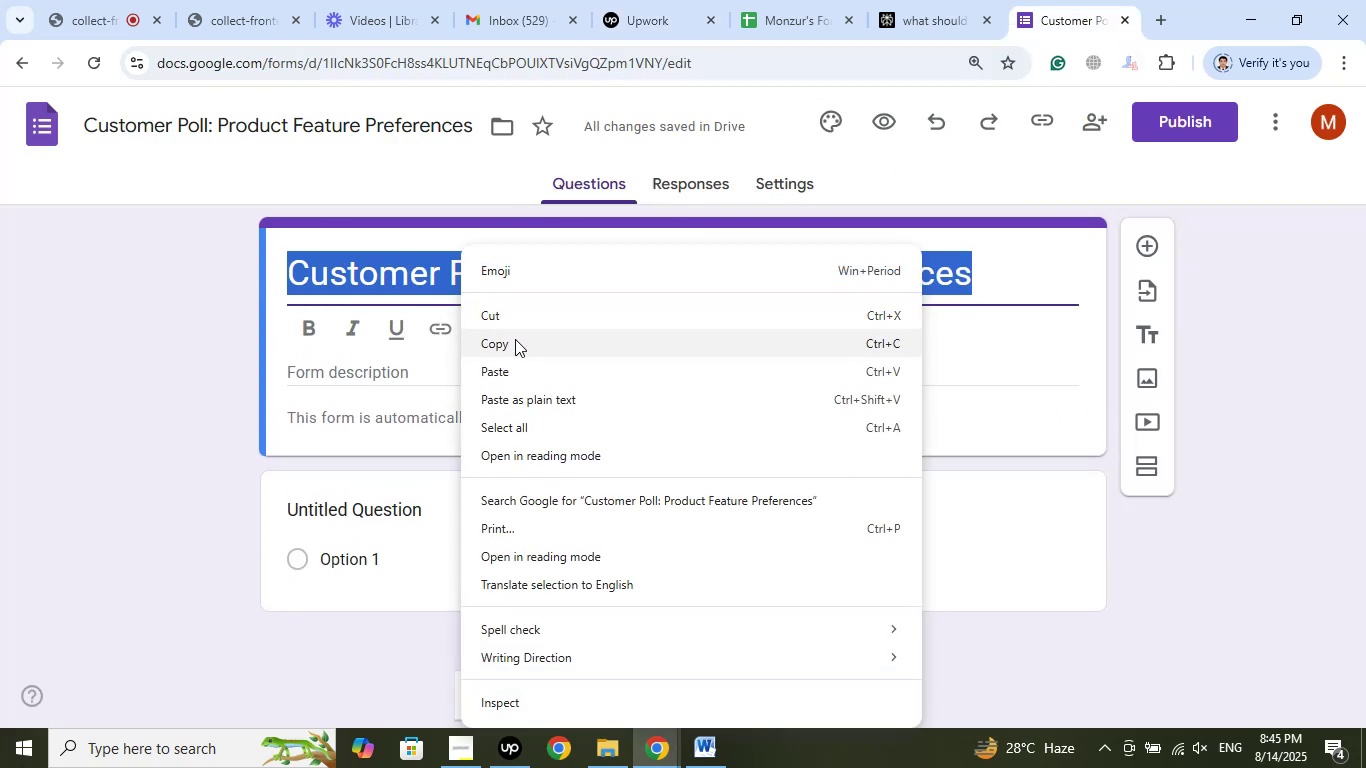 
left_click([515, 343])
 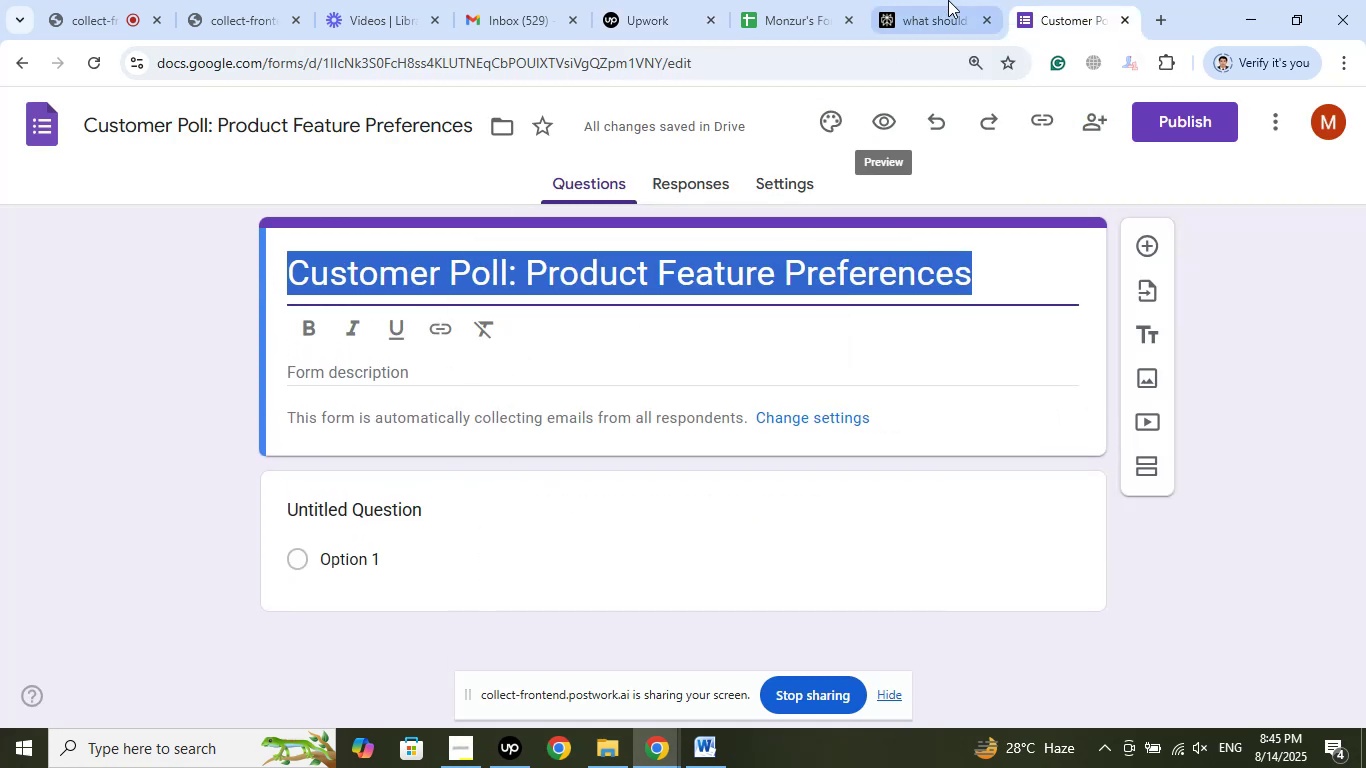 
left_click([946, 0])
 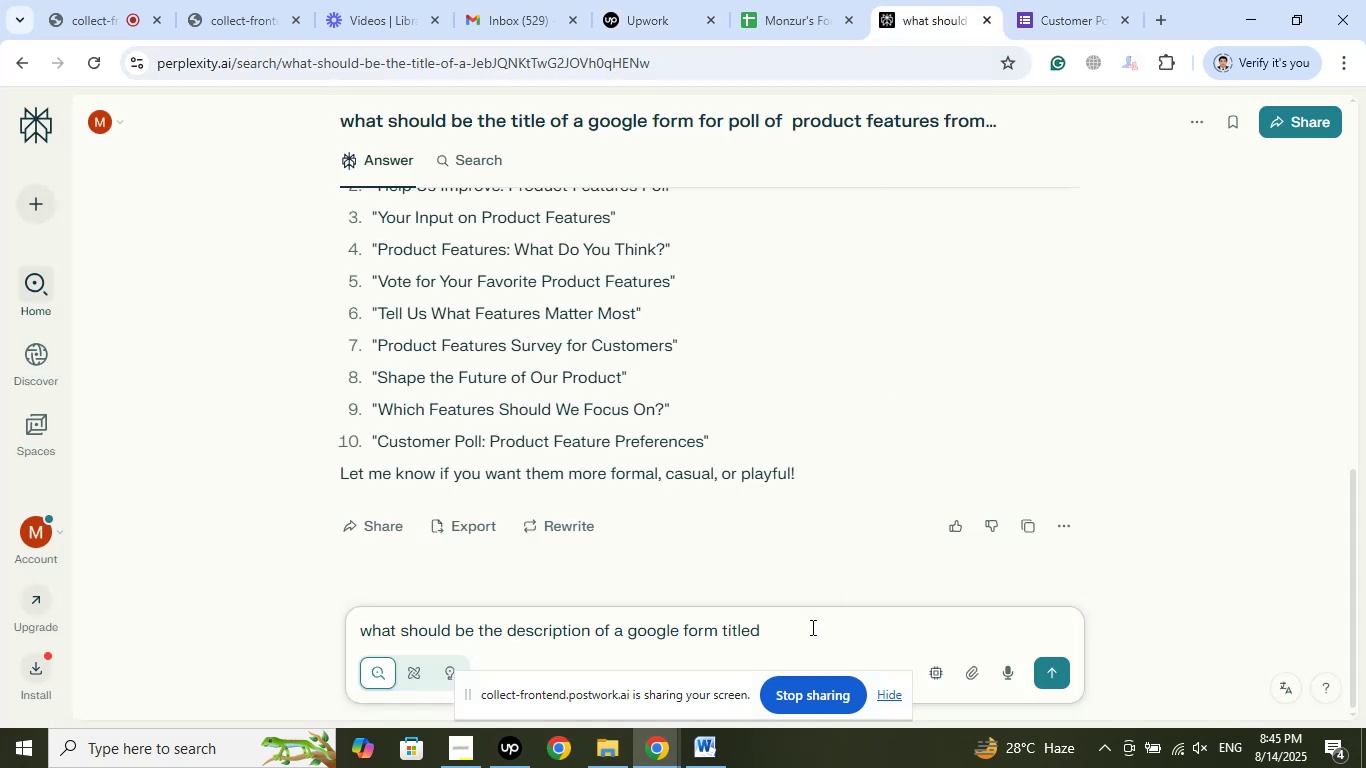 
right_click([811, 627])
 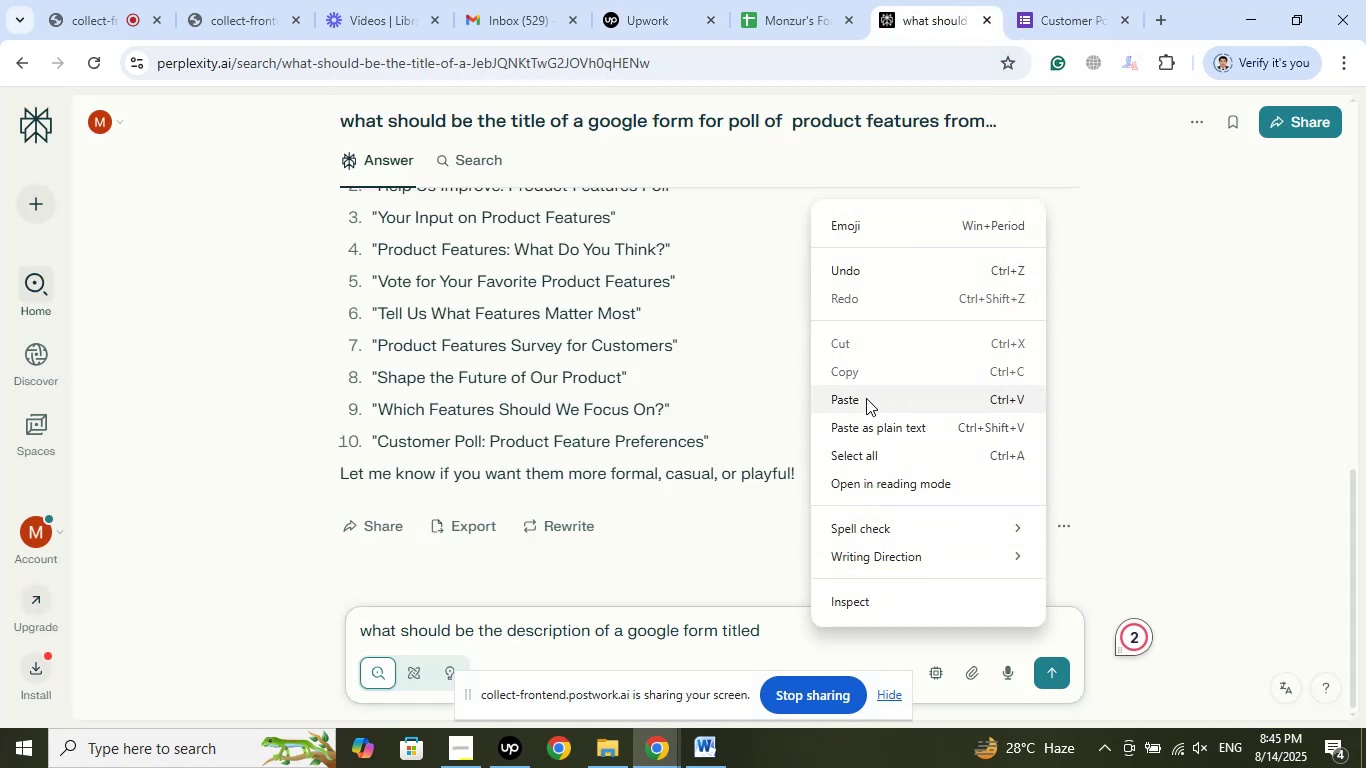 
left_click([866, 398])
 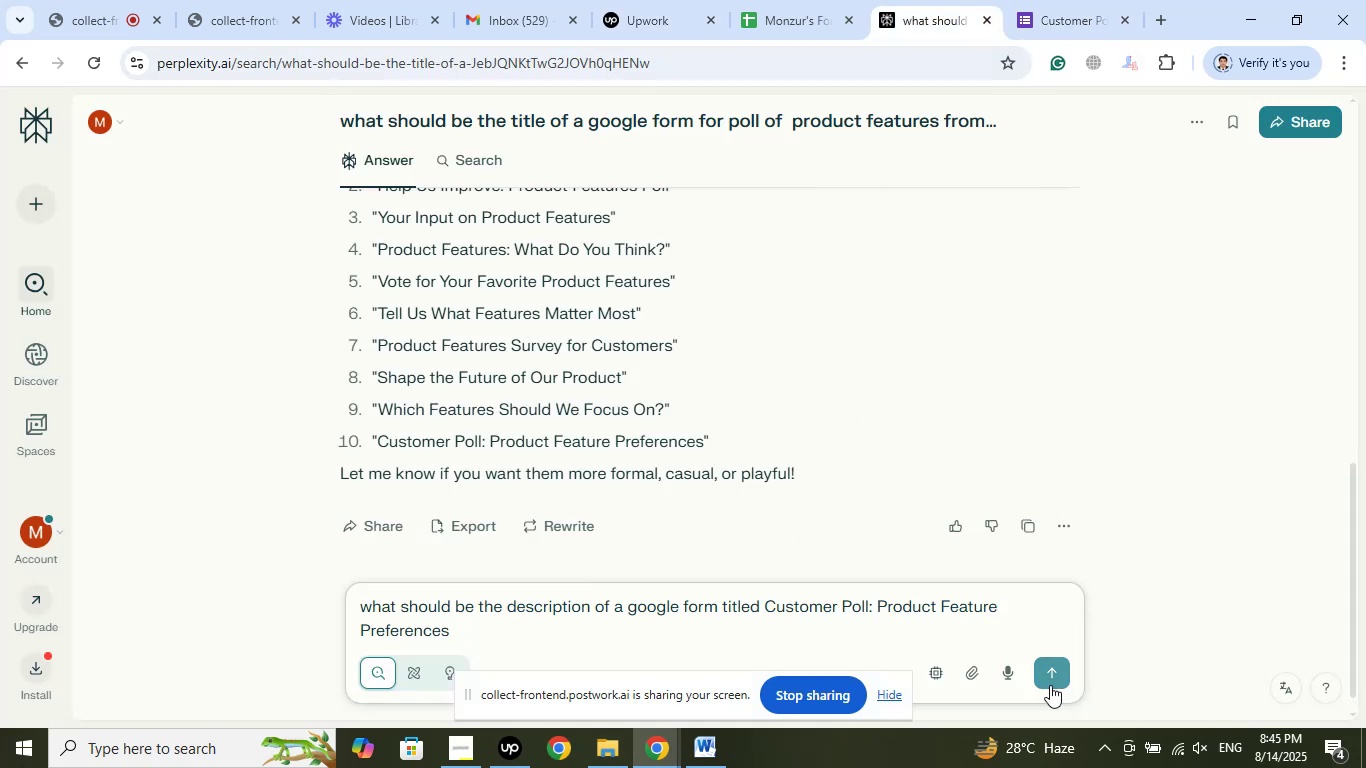 
left_click([1050, 681])
 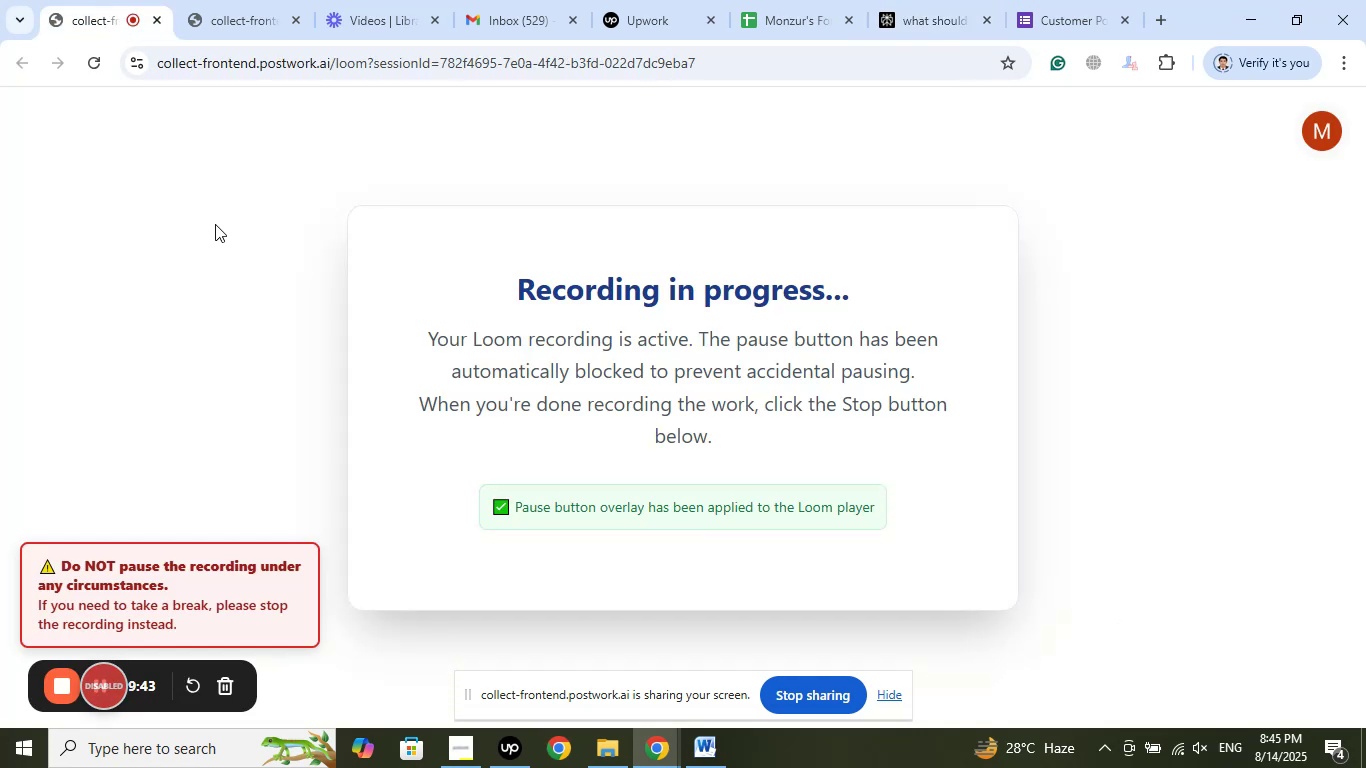 
wait(5.3)
 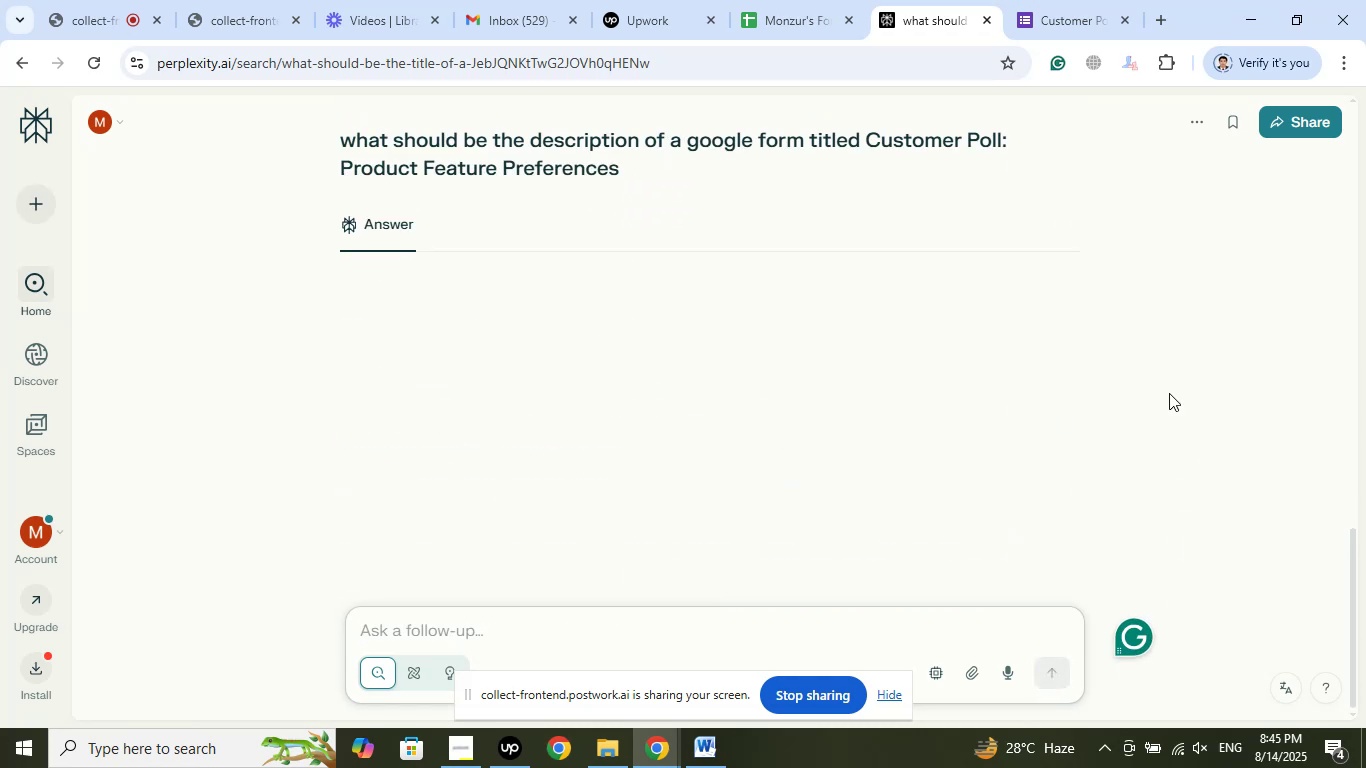 
left_click([223, 0])
 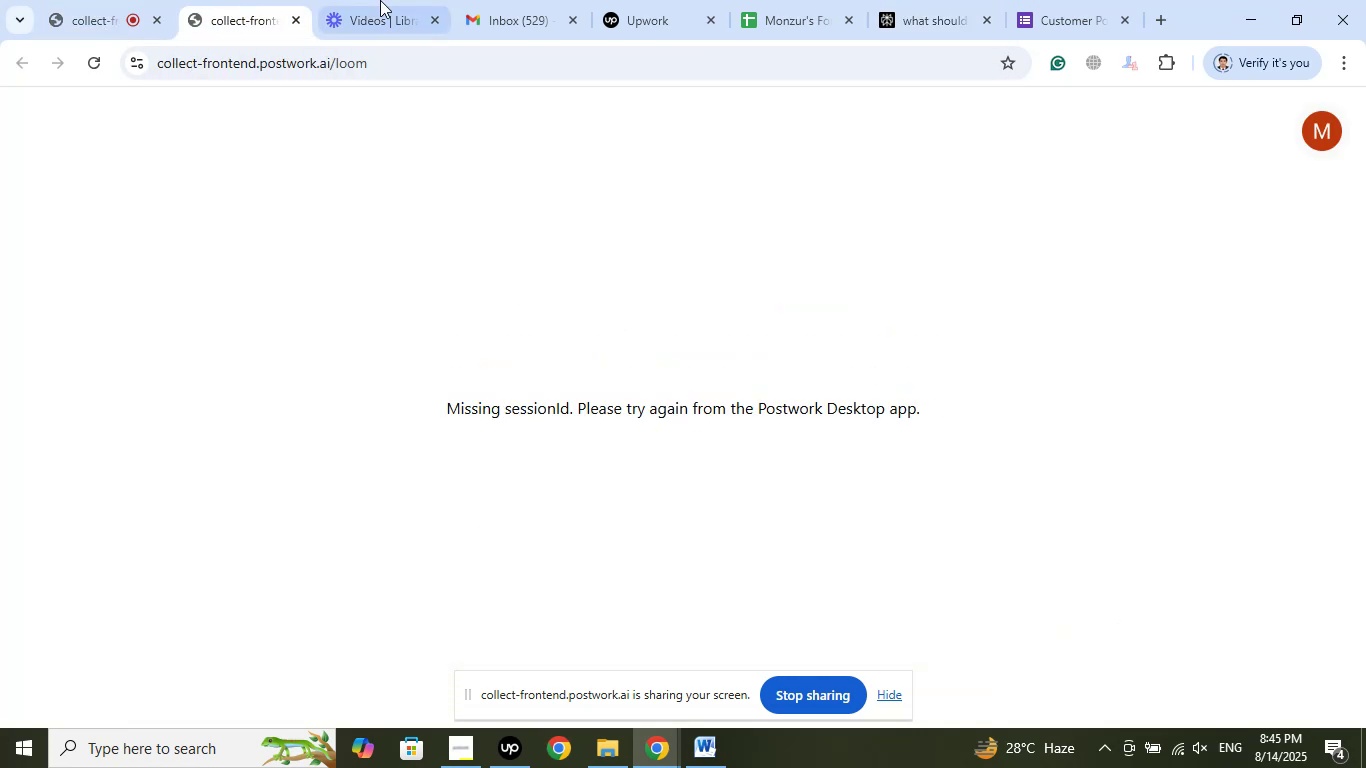 
left_click([380, 0])
 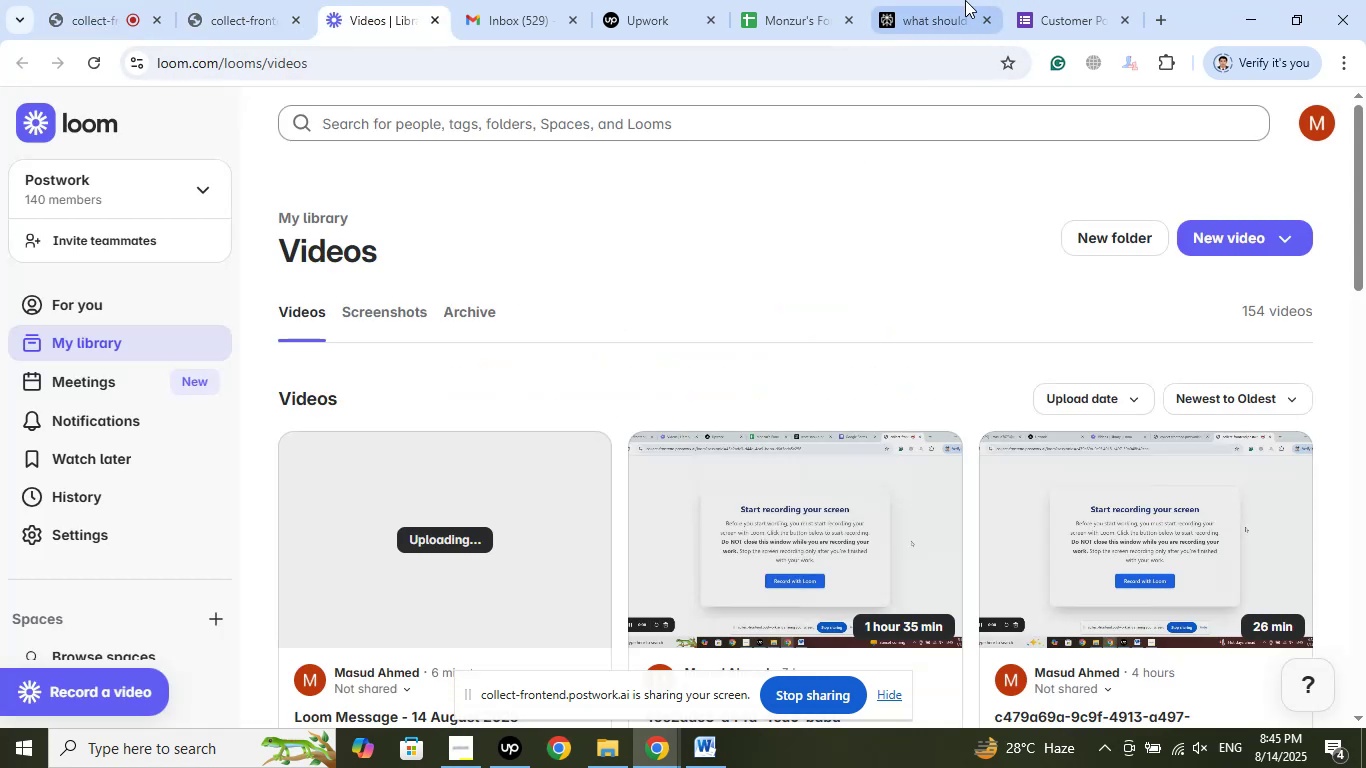 
left_click([959, 0])
 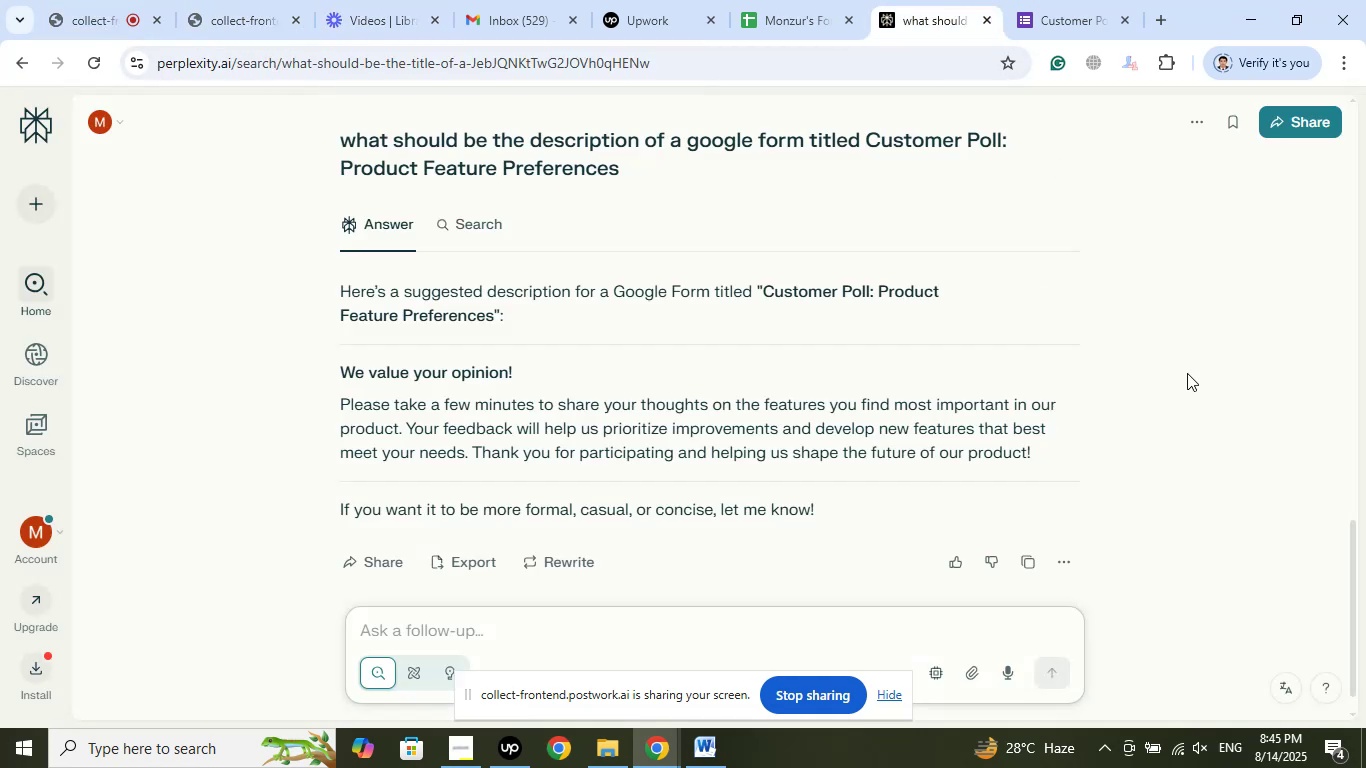 
scroll: coordinate [1187, 373], scroll_direction: down, amount: 1.0
 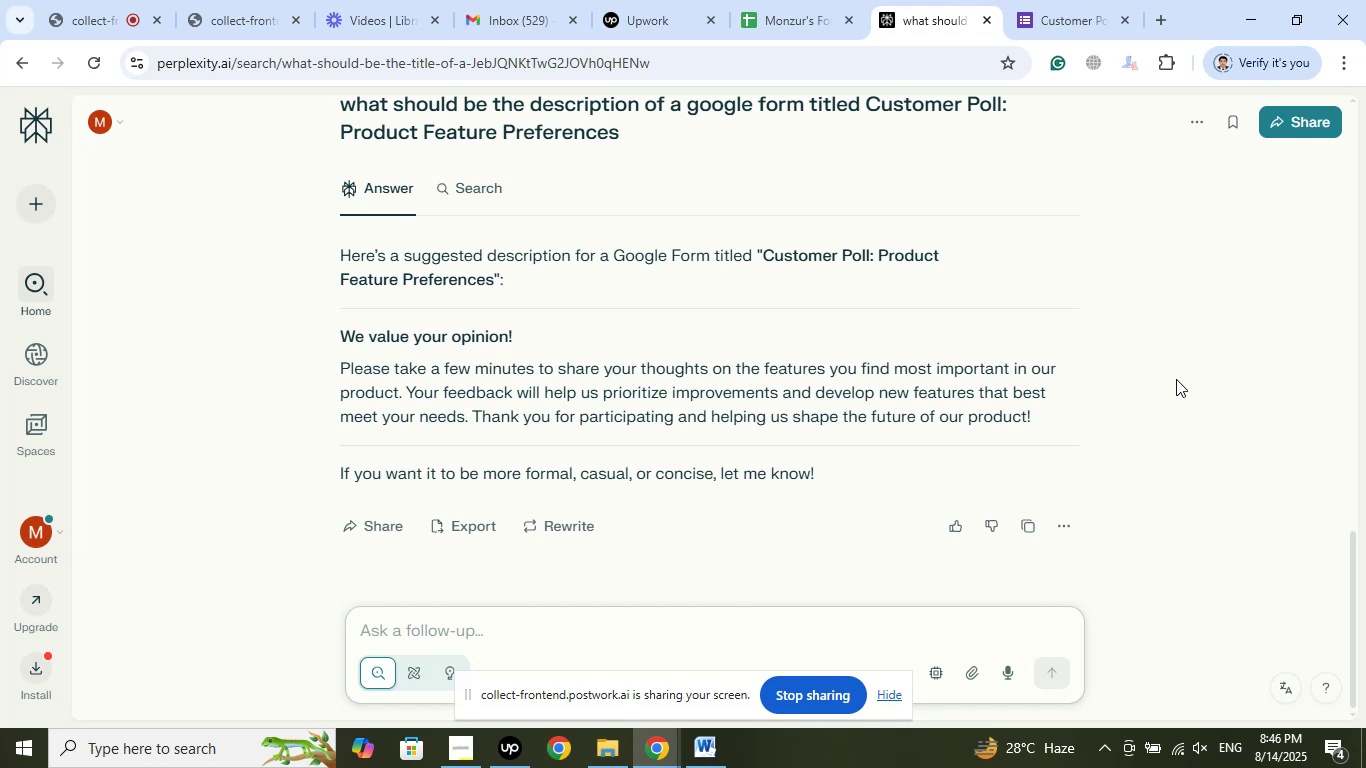 
wait(18.73)
 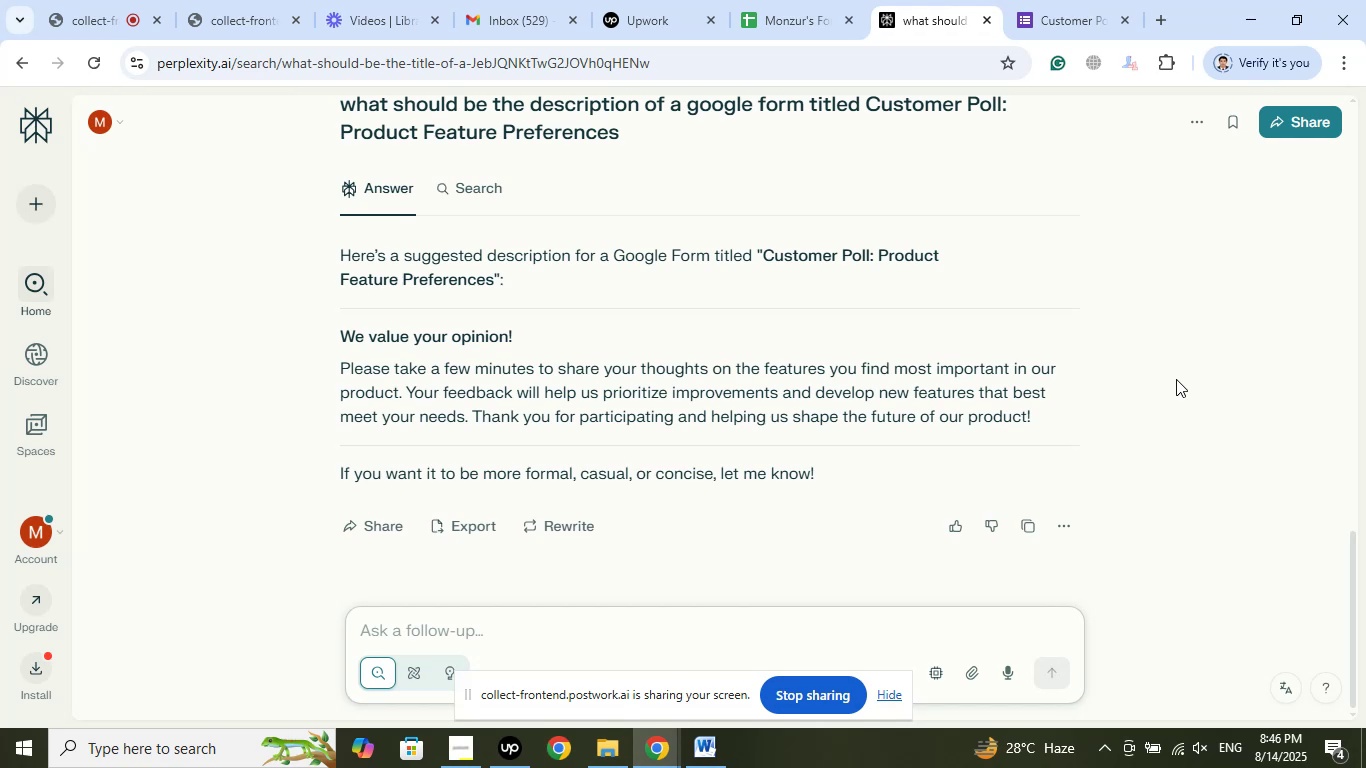 
left_click_drag(start_coordinate=[1035, 408], to_coordinate=[341, 329])
 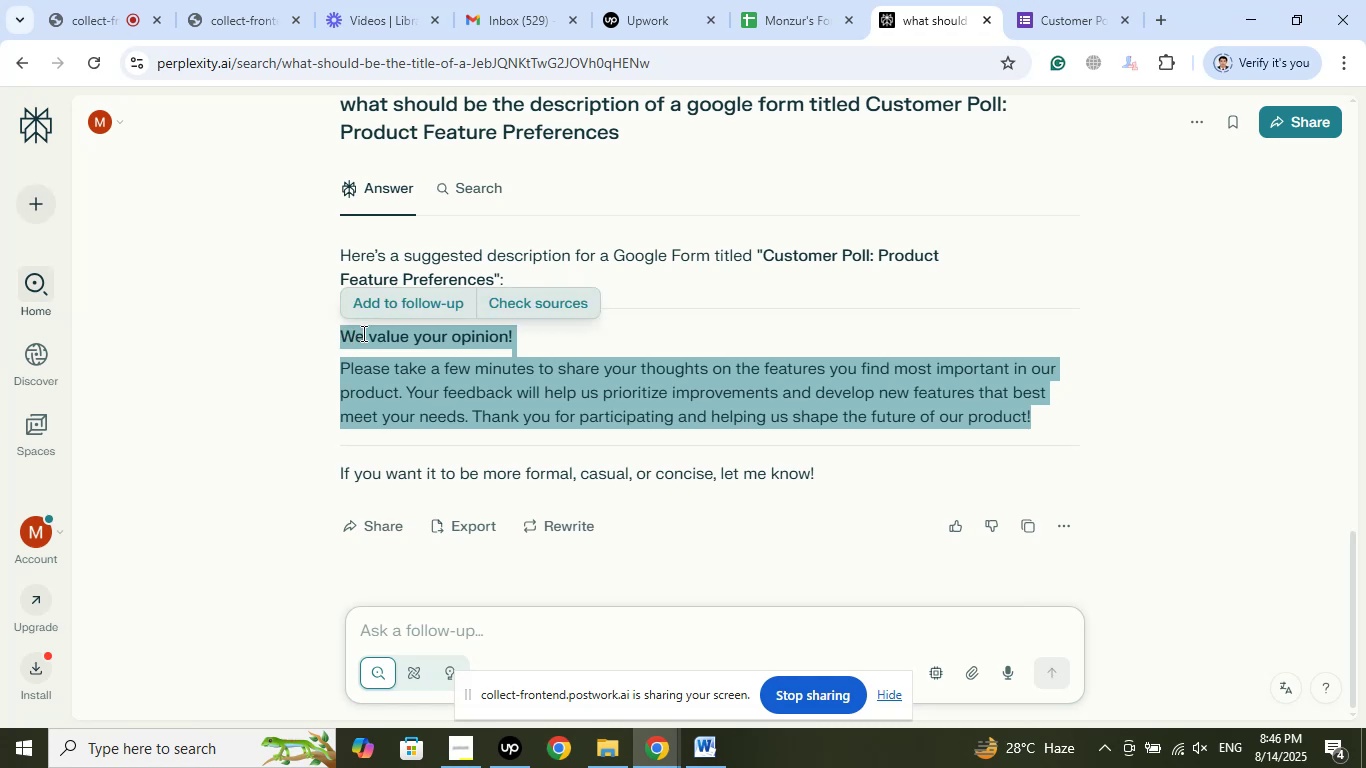 
right_click([362, 333])
 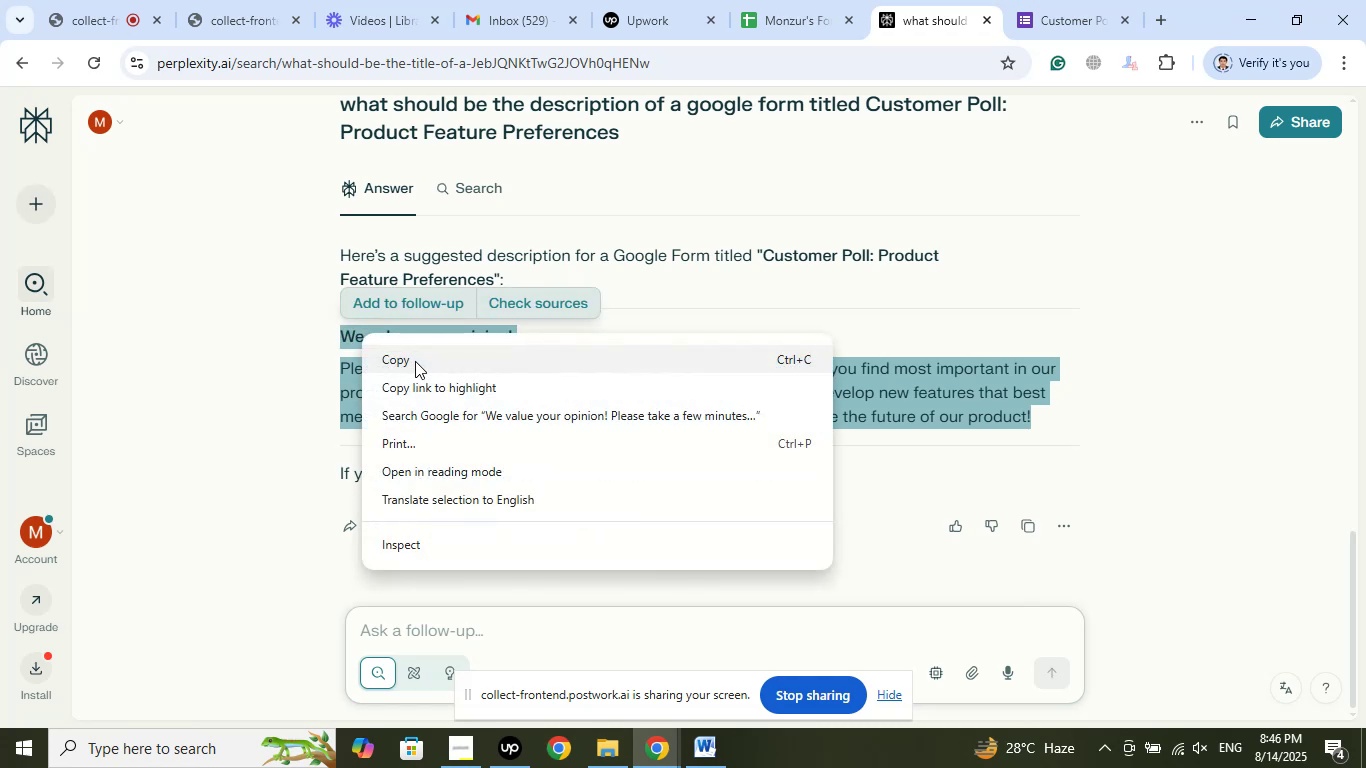 
left_click([415, 361])
 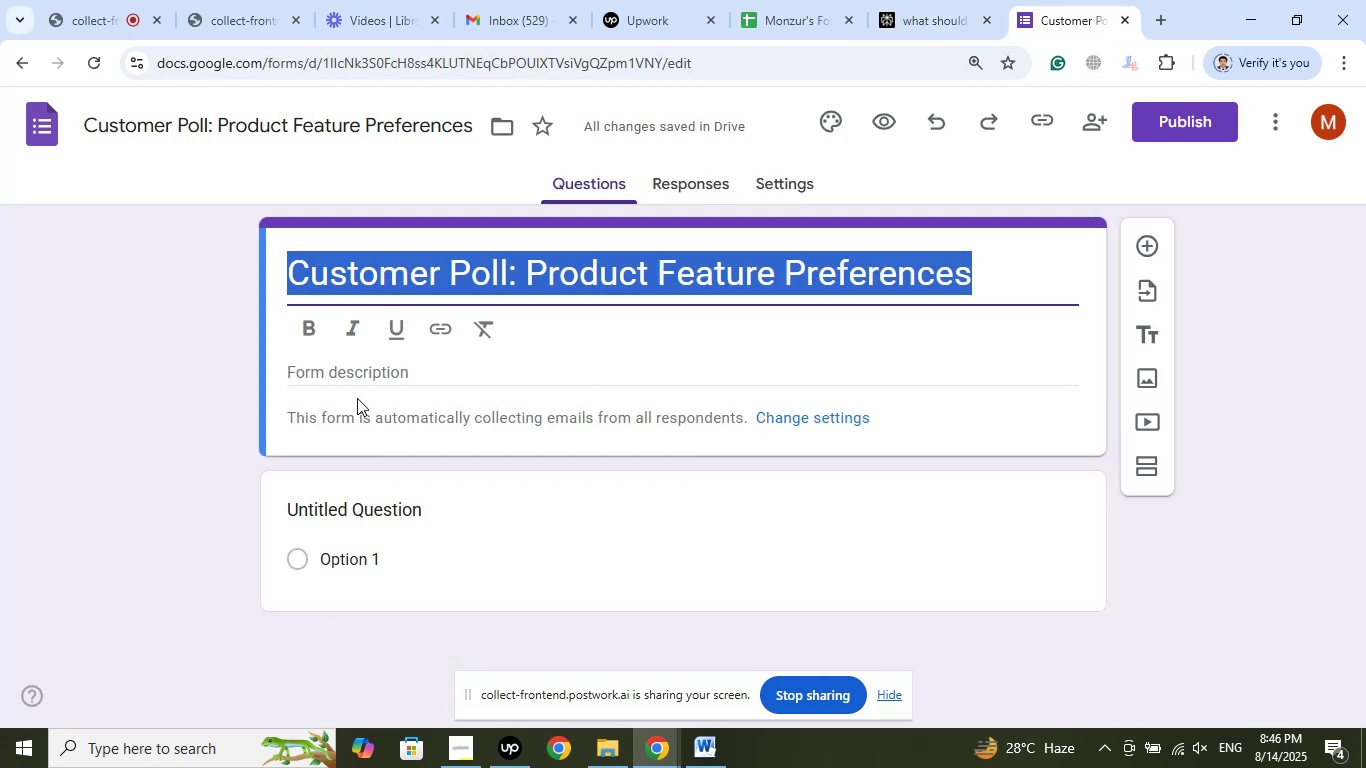 
left_click([353, 375])
 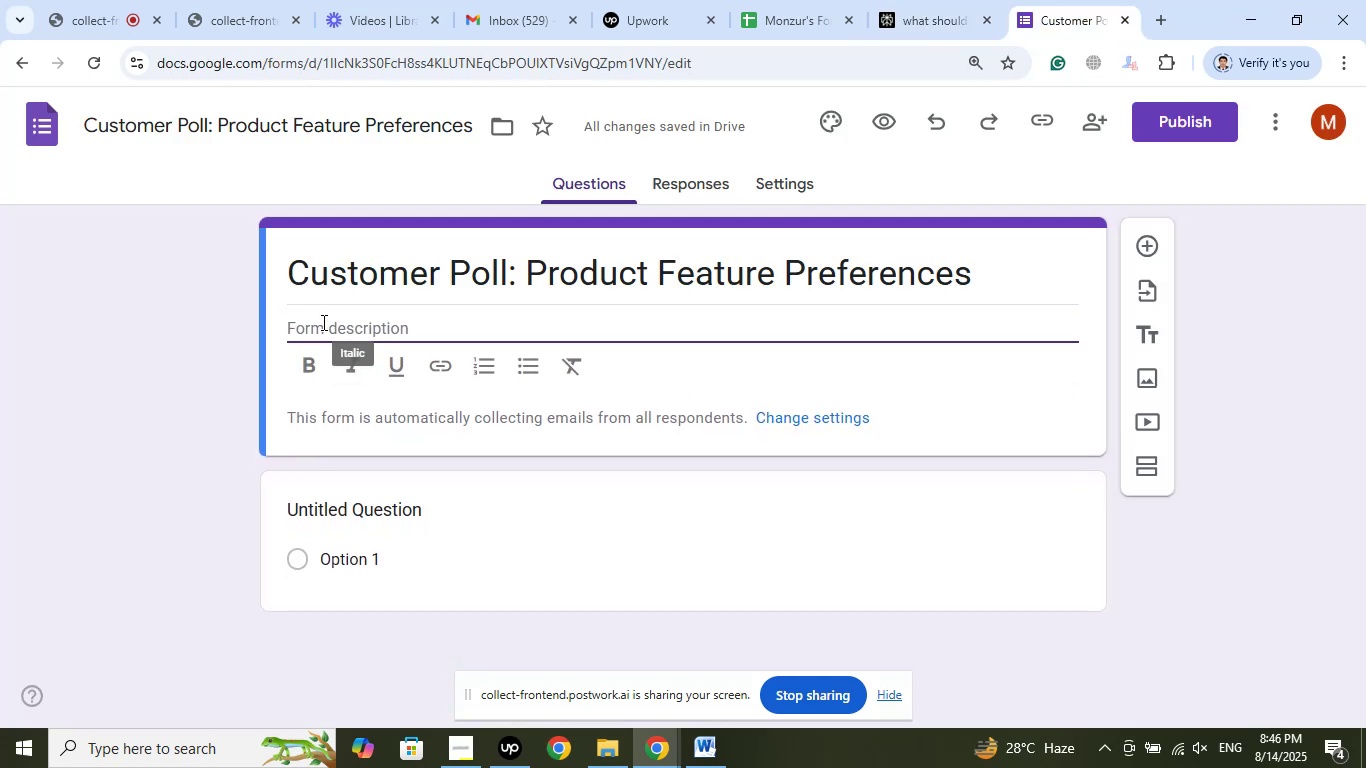 
right_click([322, 321])
 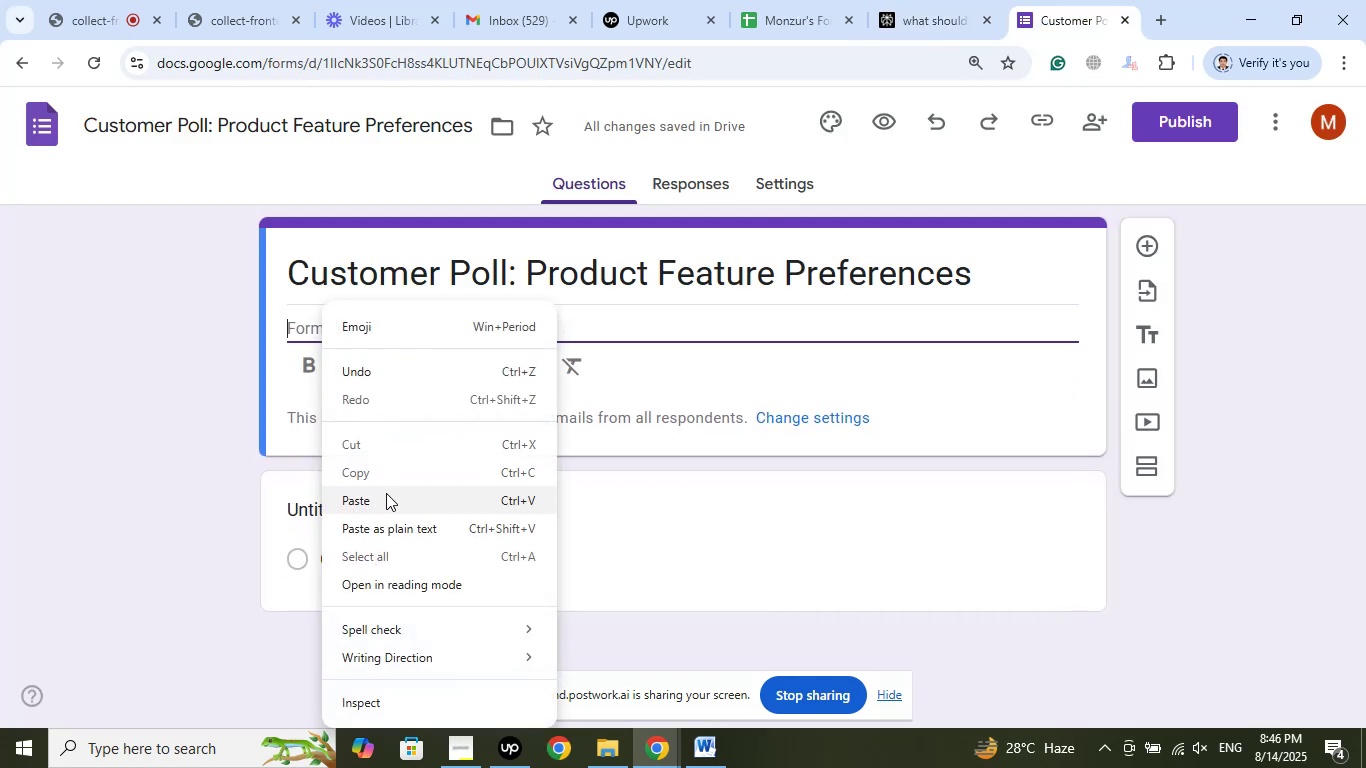 
left_click([386, 493])
 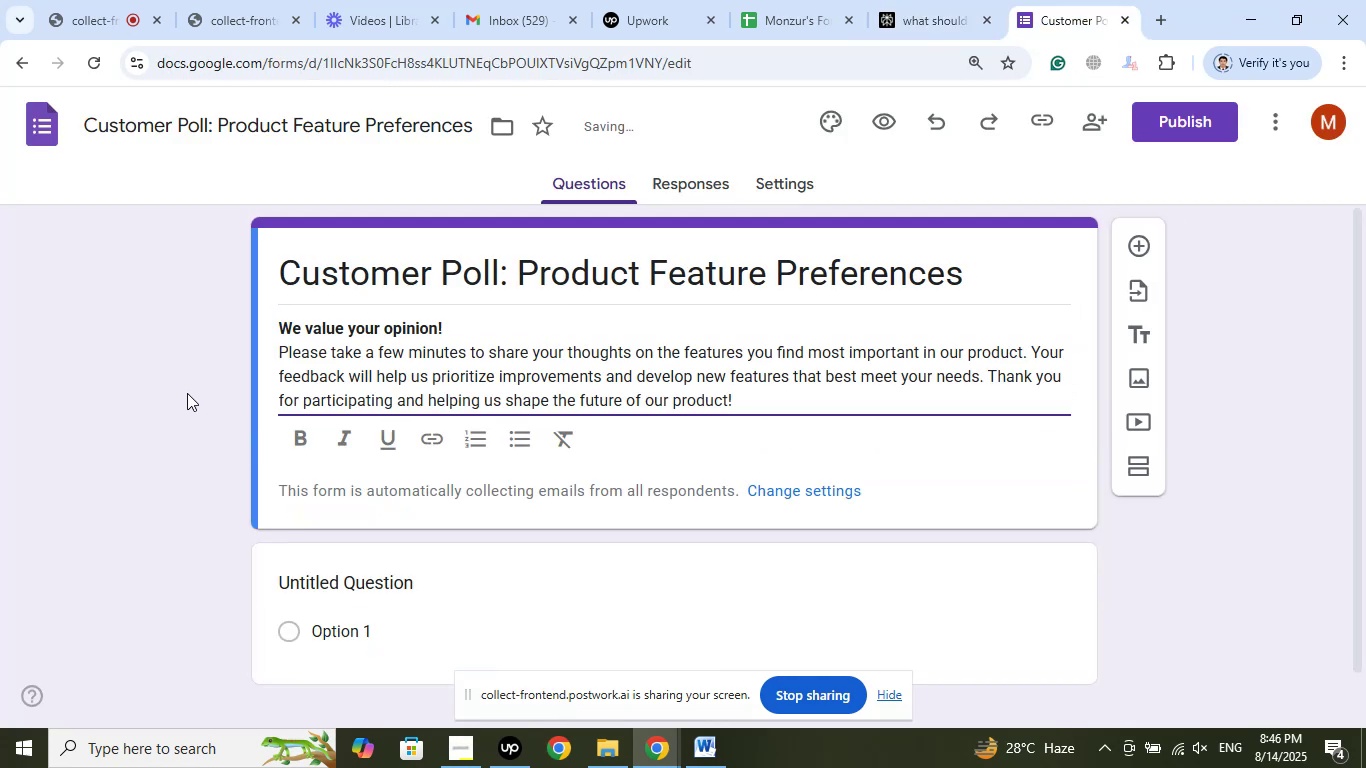 
left_click([187, 393])
 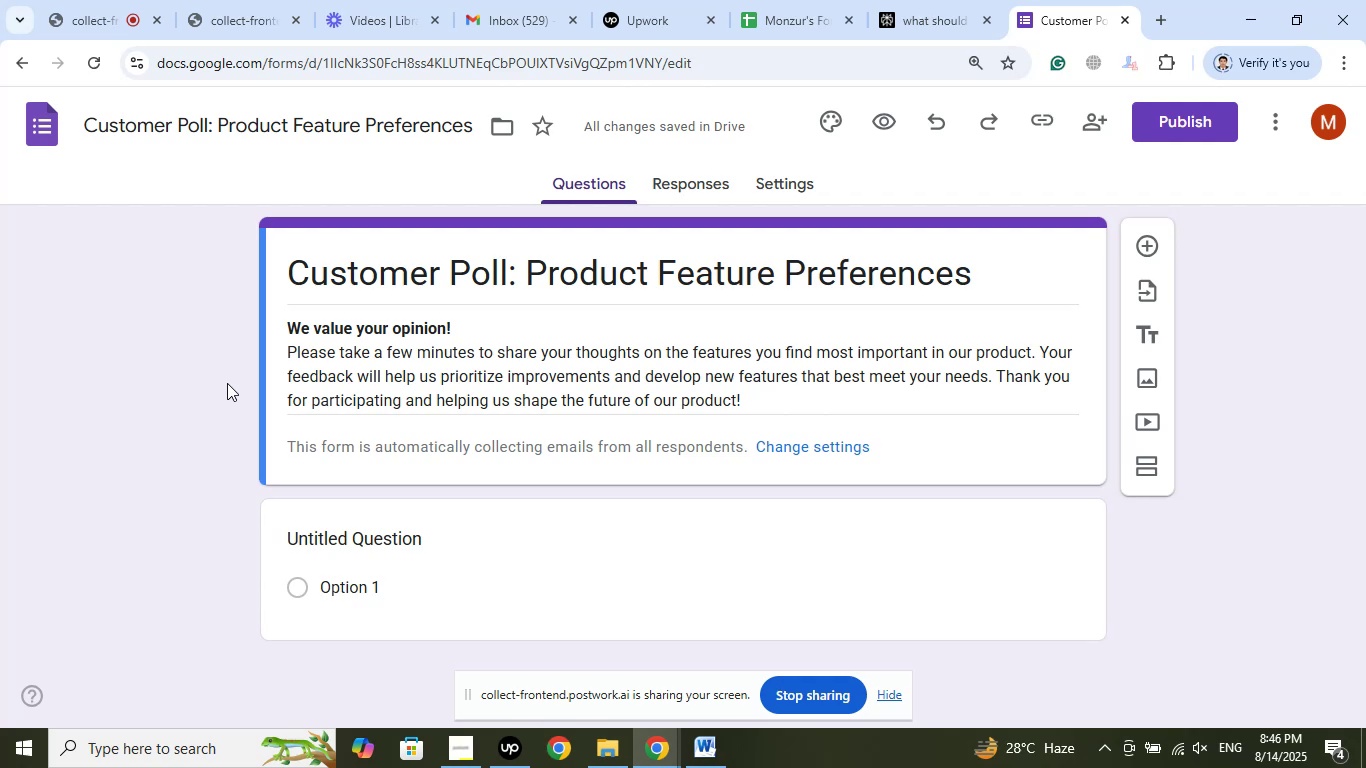 
wait(8.4)
 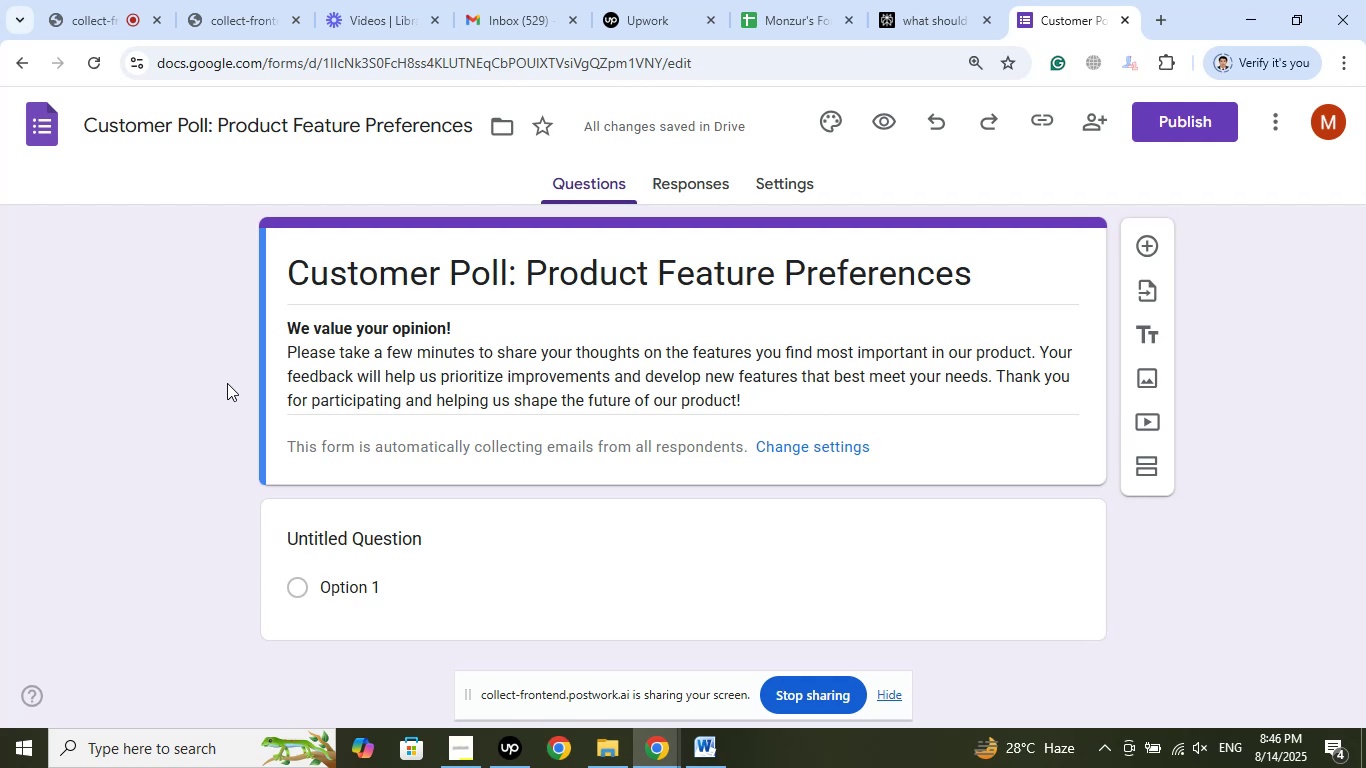 
left_click([935, 0])
 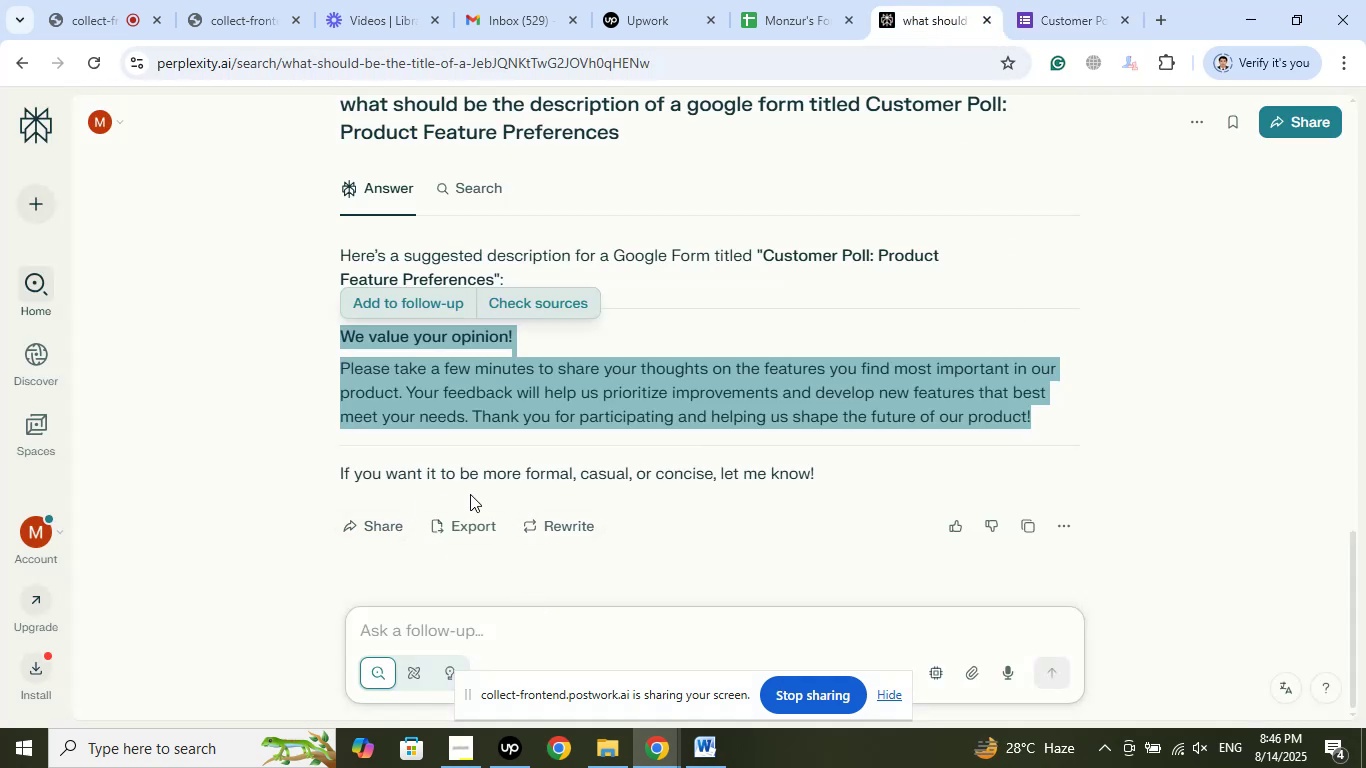 
scroll: coordinate [714, 489], scroll_direction: down, amount: 3.0
 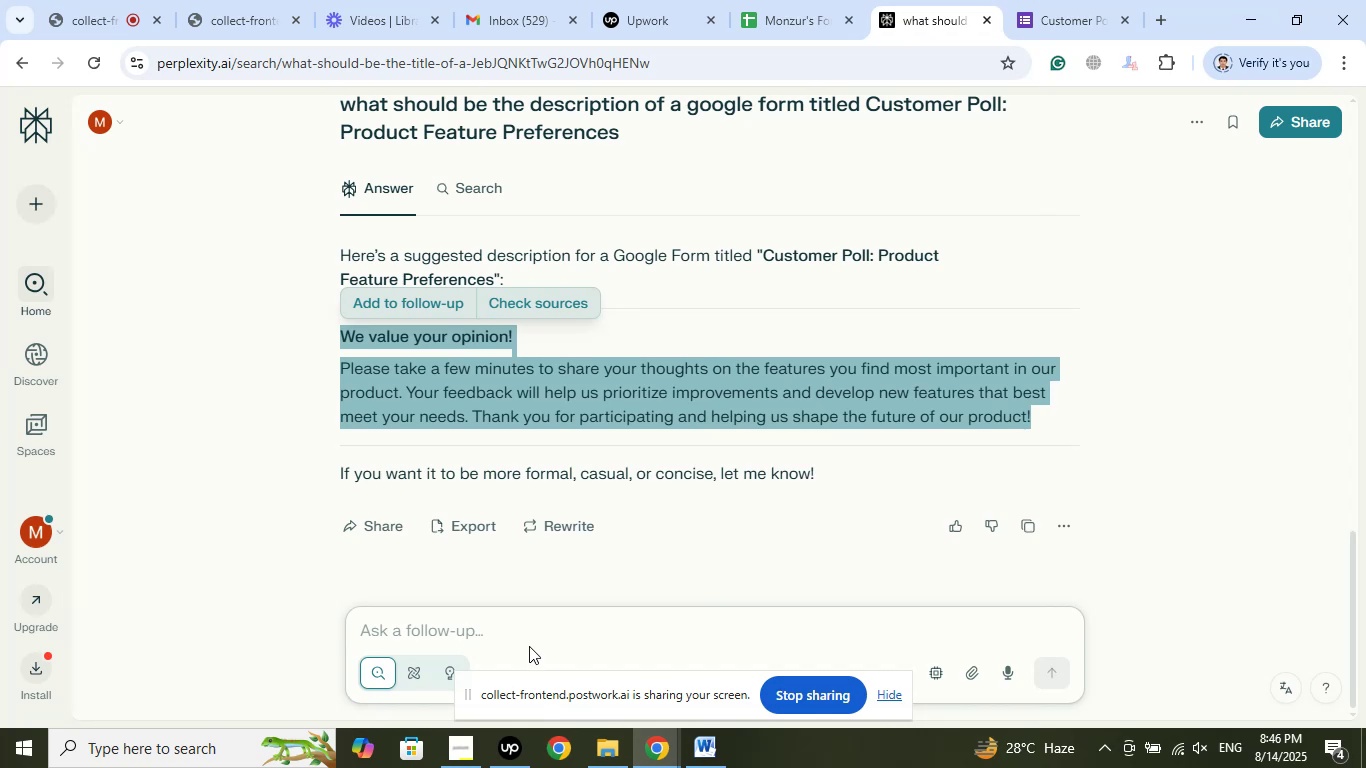 
left_click([529, 646])
 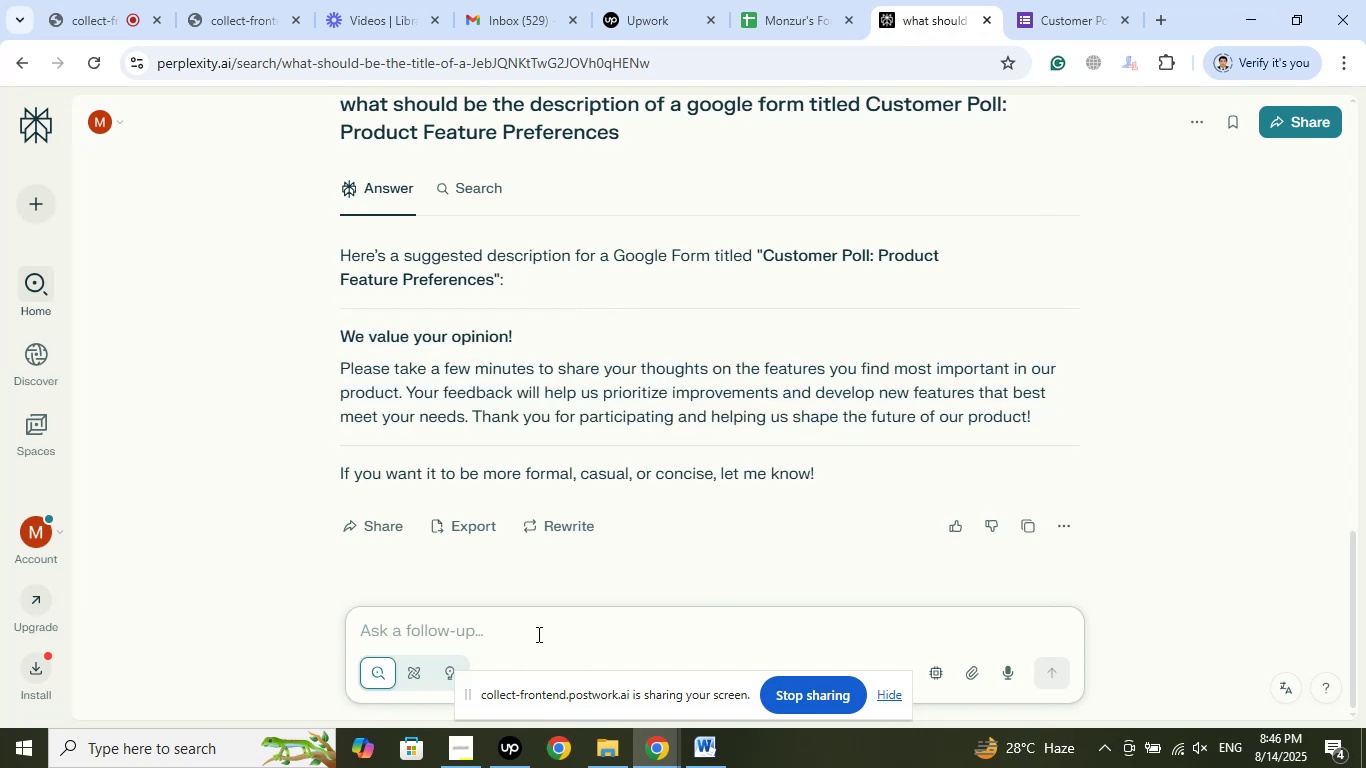 
left_click([537, 634])
 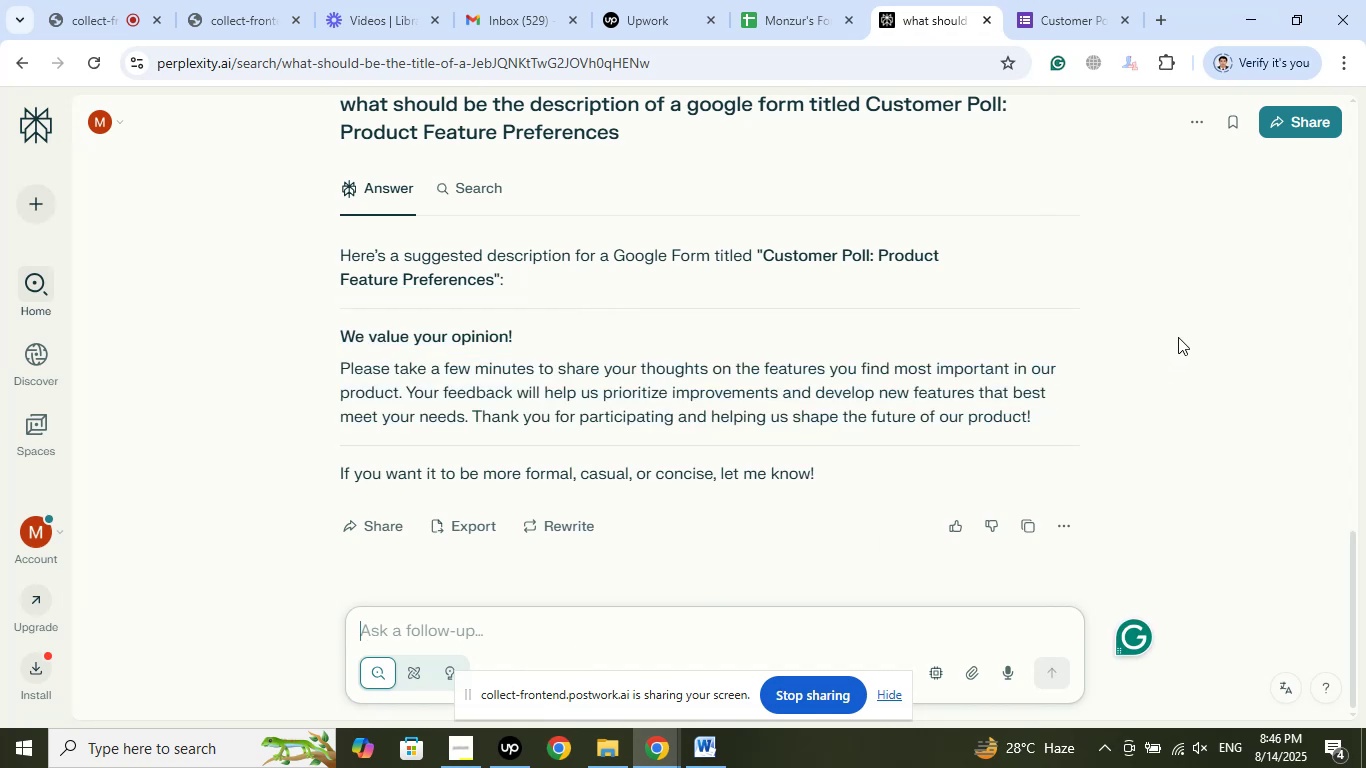 
wait(8.31)
 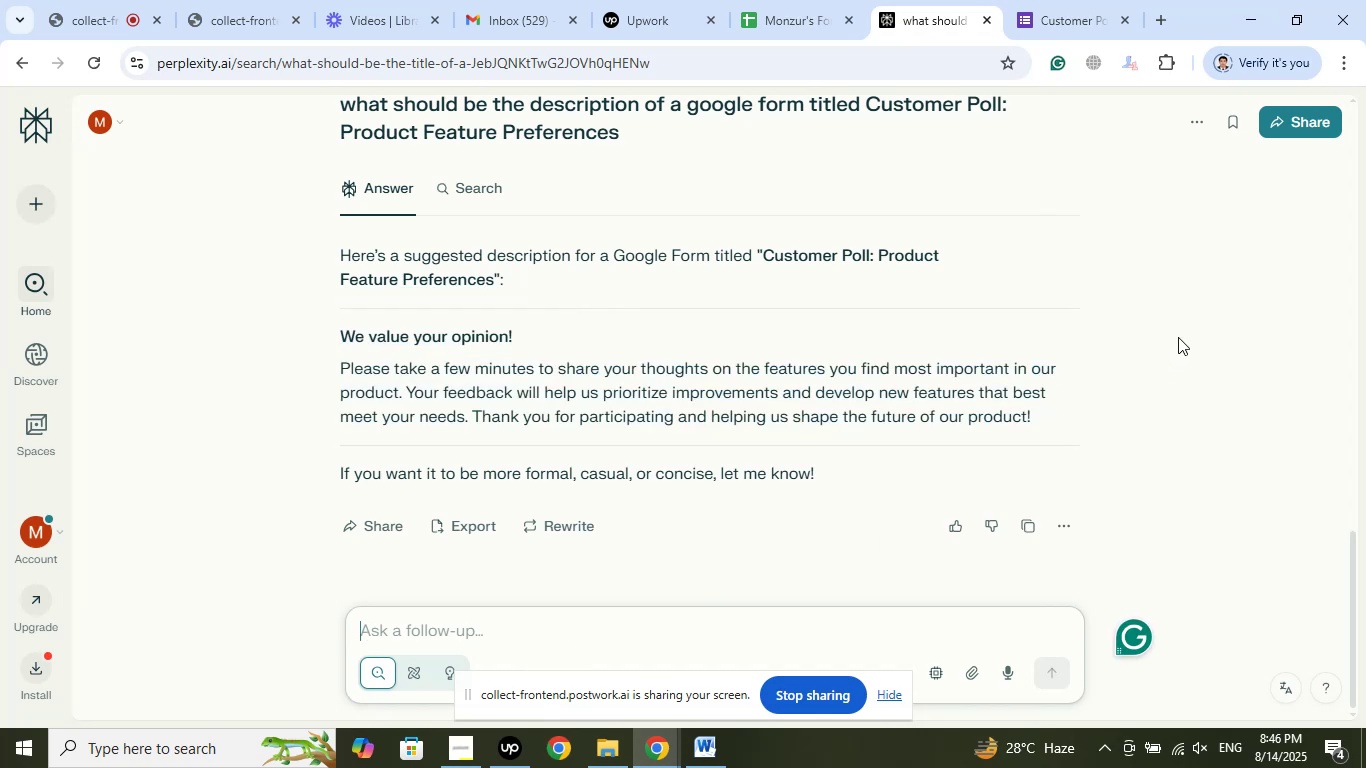 
type(question )
 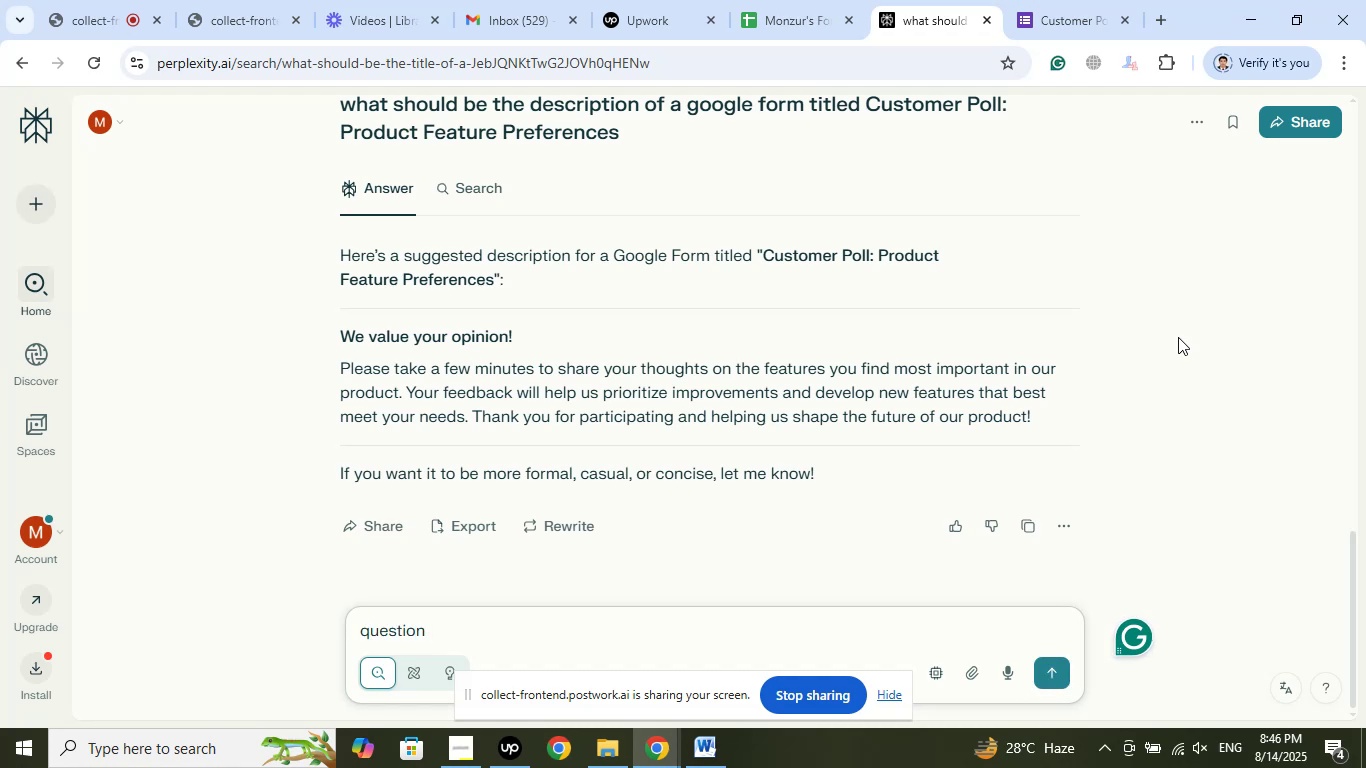 
type(for a google form related to tis)
key(Backspace)
key(Backspace)
type(his title)
 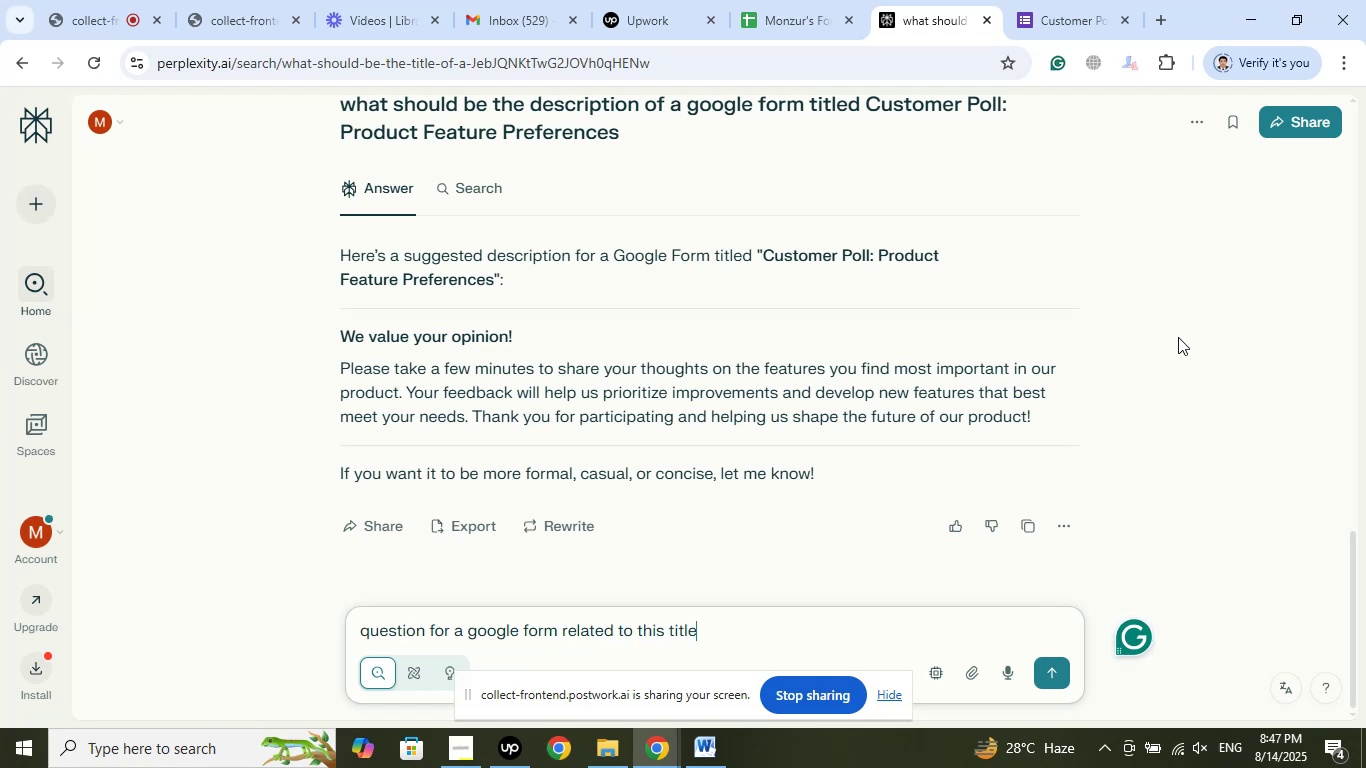 
key(Enter)
 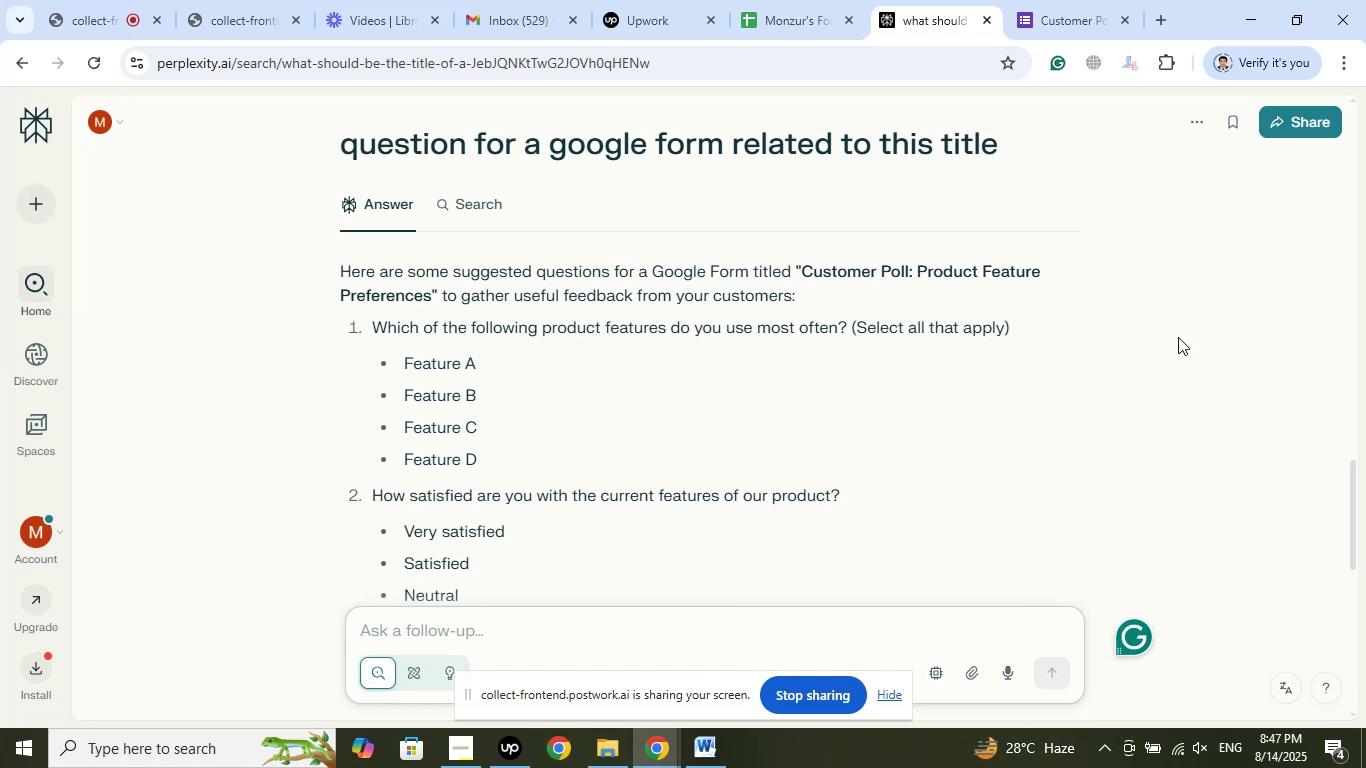 
wait(16.06)
 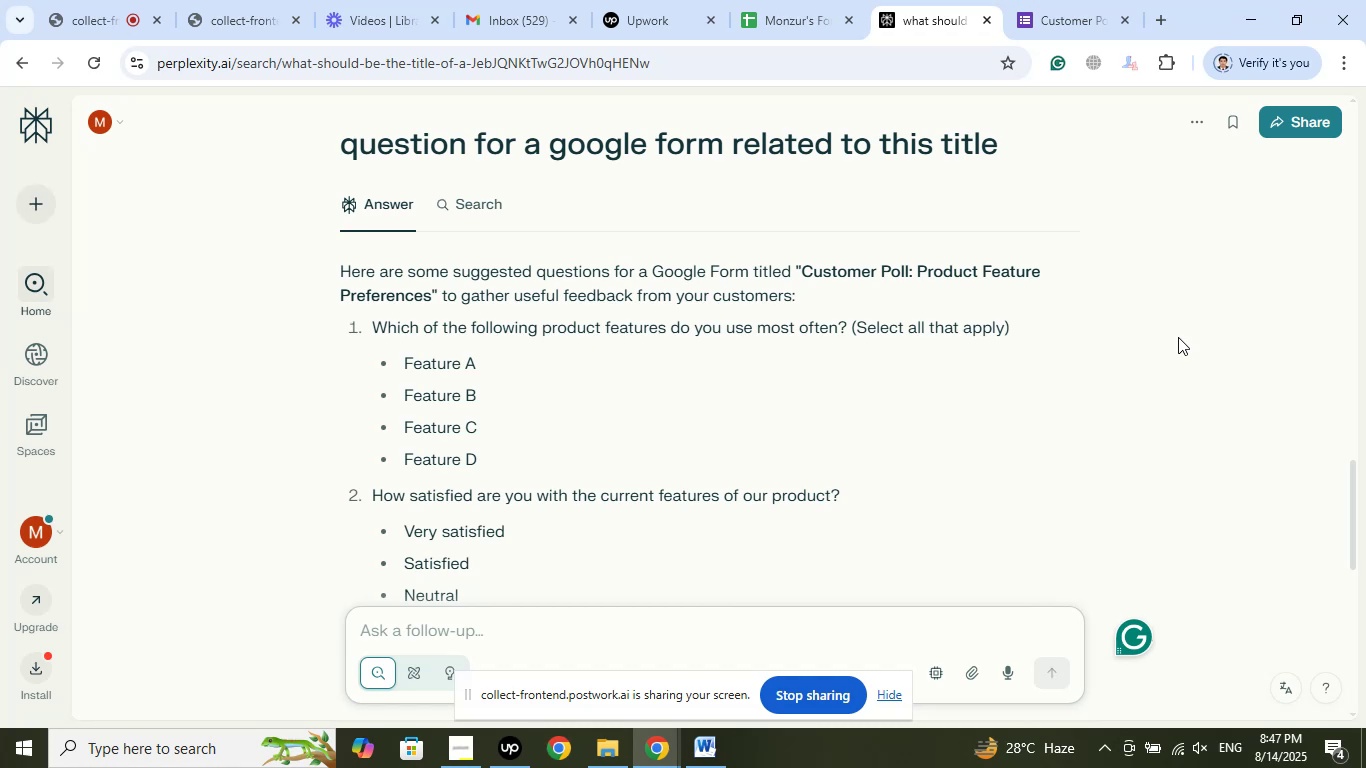 
scroll: coordinate [695, 398], scroll_direction: down, amount: 4.0
 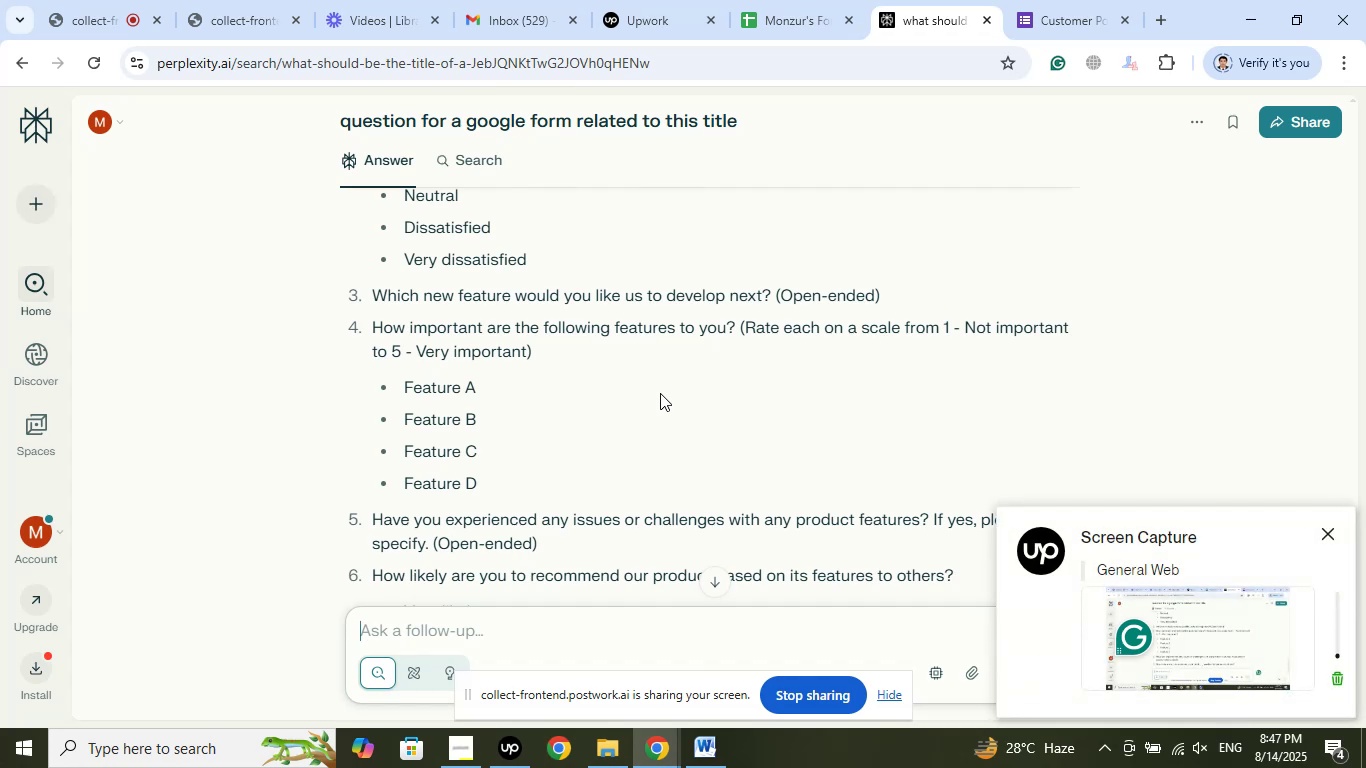 
wait(12.48)
 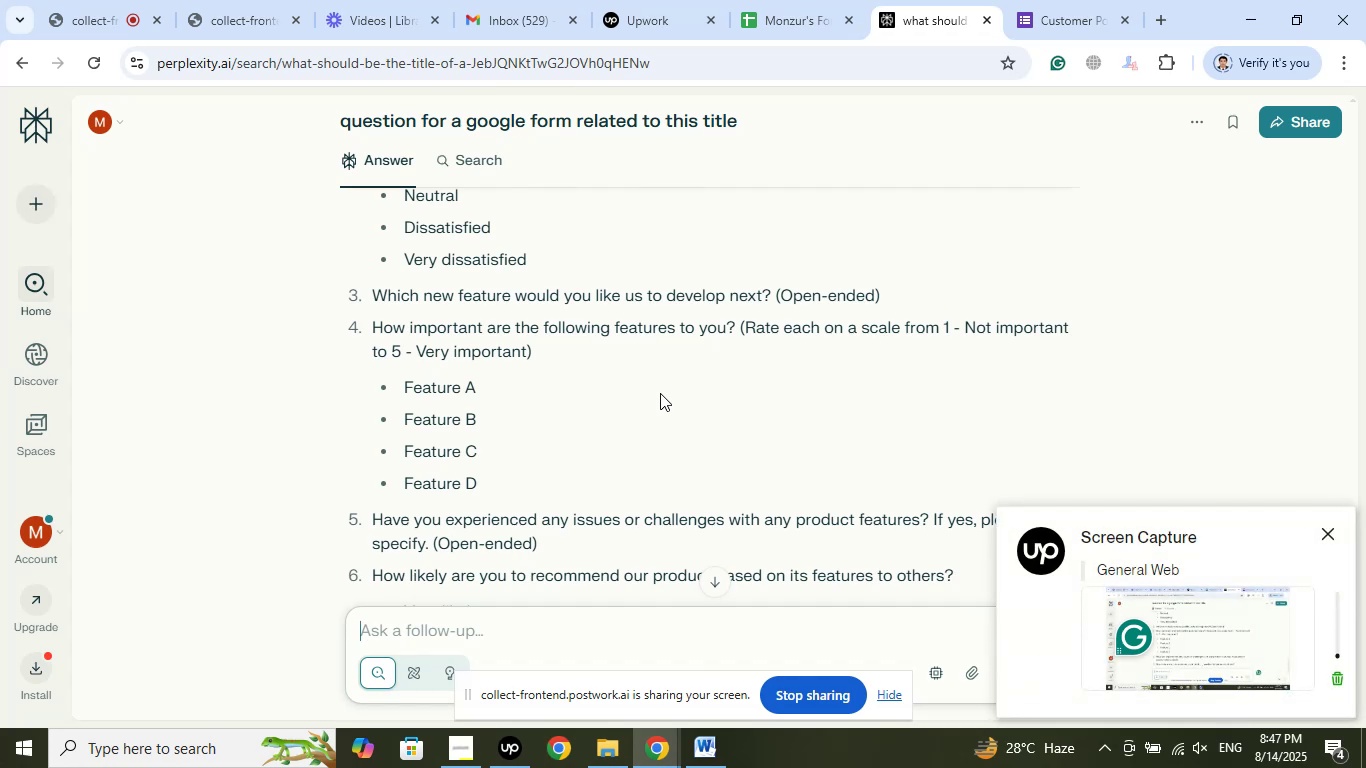 
scroll: coordinate [660, 393], scroll_direction: down, amount: 2.0
 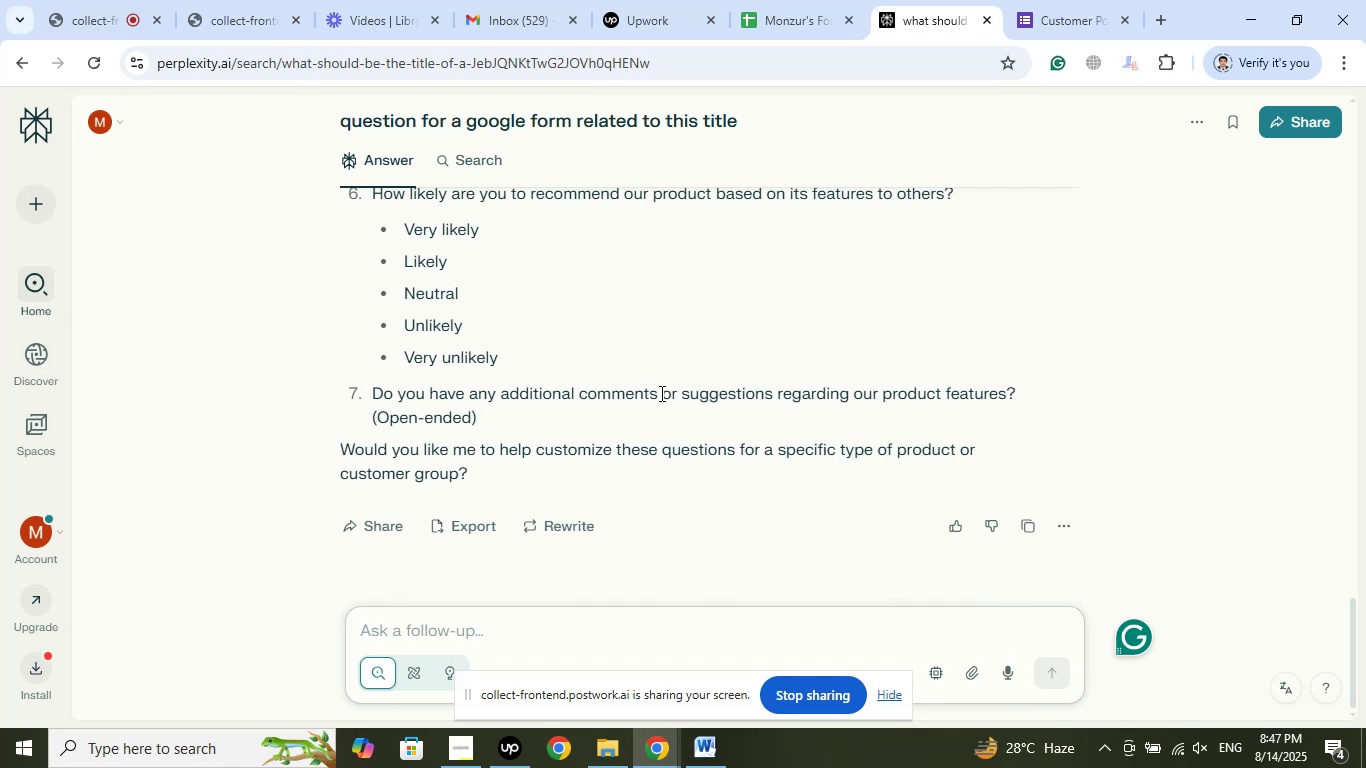 
scroll: coordinate [659, 384], scroll_direction: up, amount: 12.0
 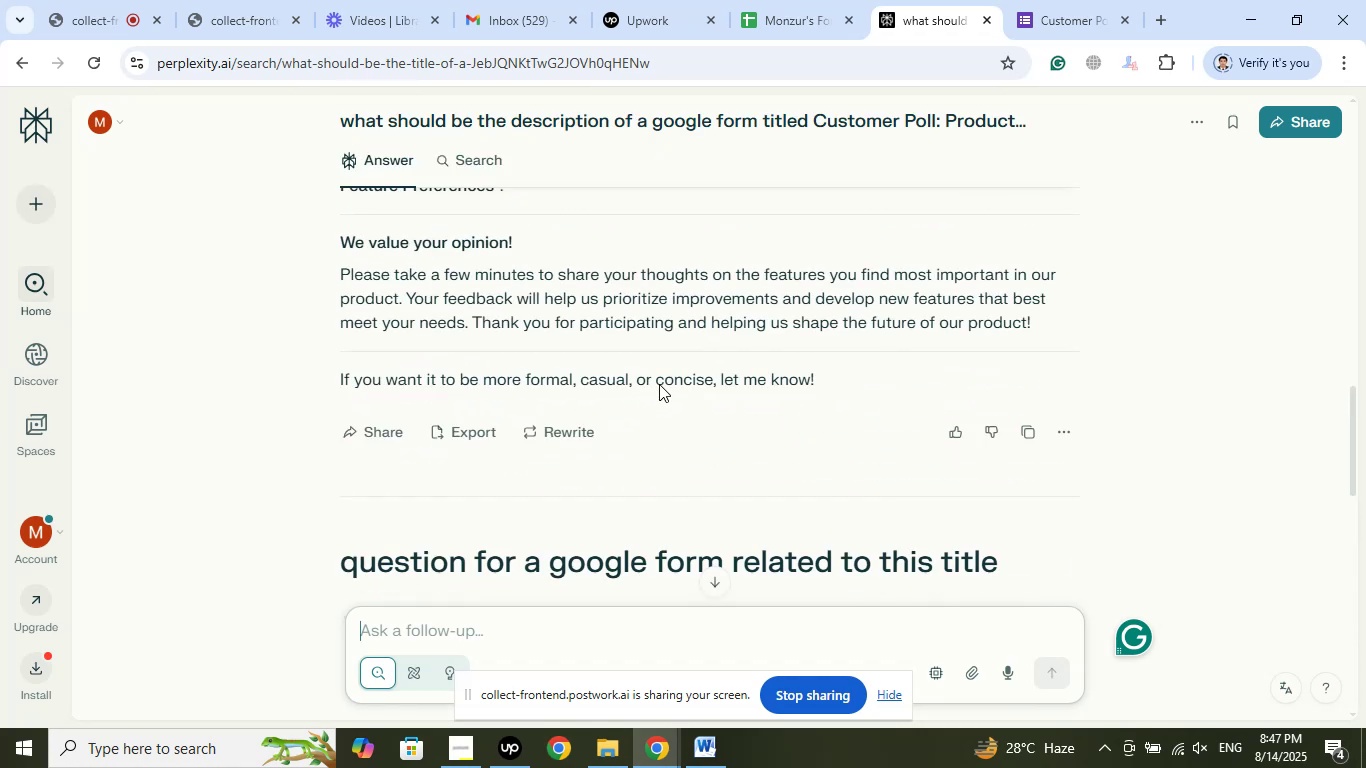 
scroll: coordinate [509, 440], scroll_direction: down, amount: 5.0
 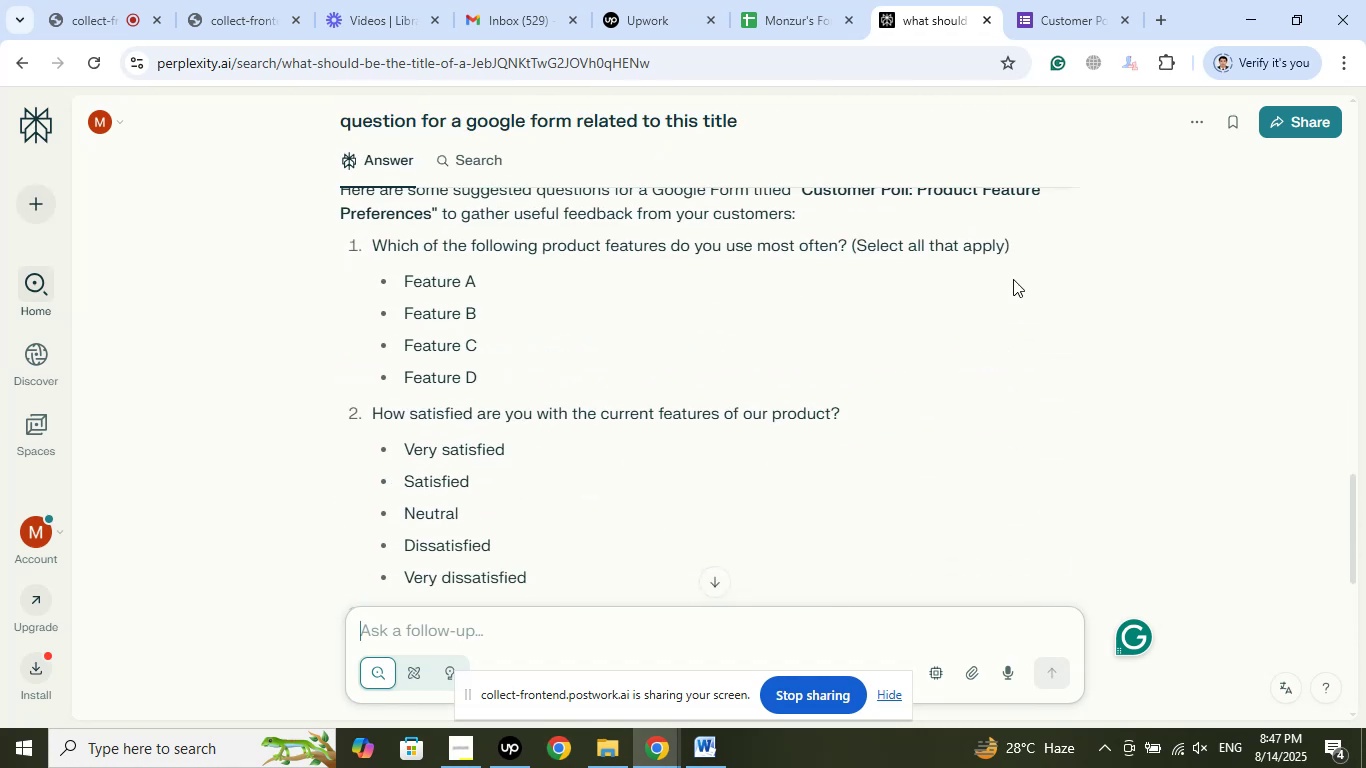 
left_click_drag(start_coordinate=[1026, 235], to_coordinate=[375, 240])
 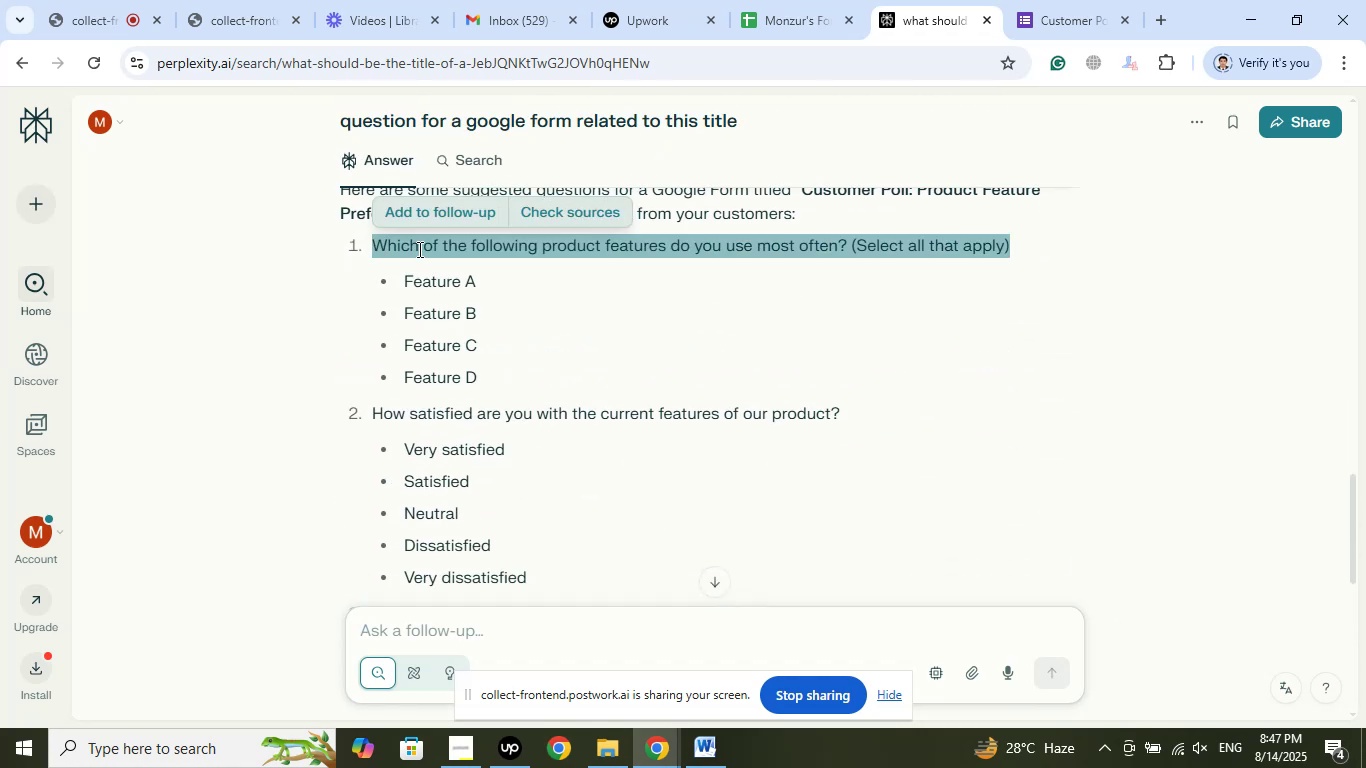 
right_click([419, 249])
 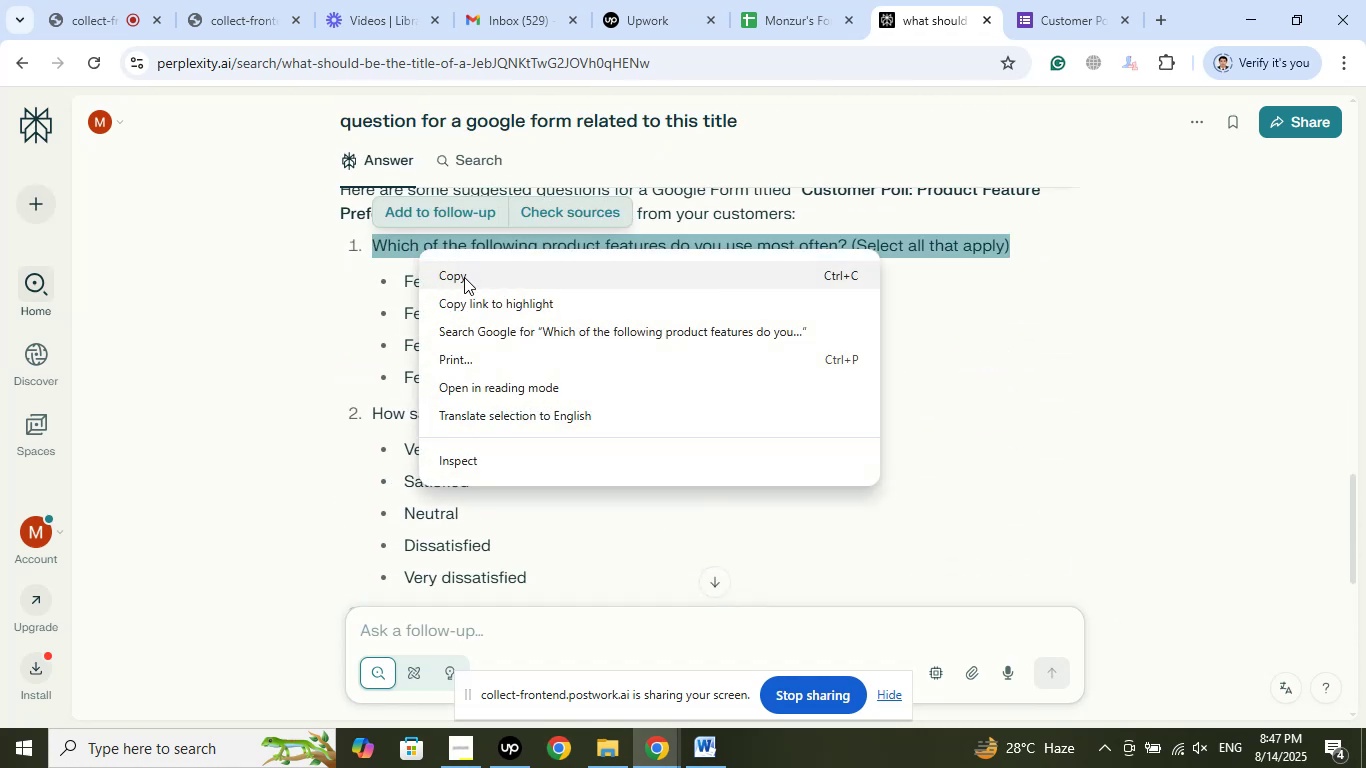 
left_click([464, 278])
 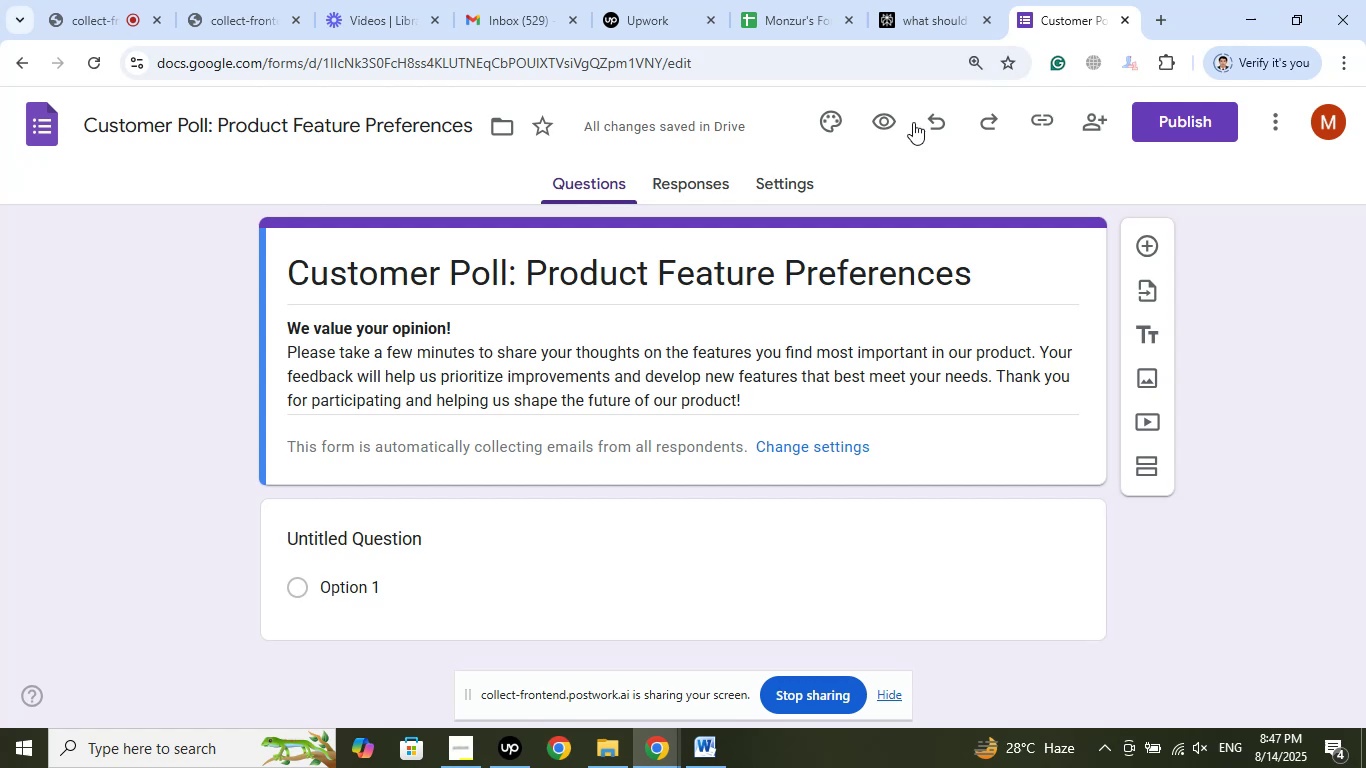 
scroll: coordinate [522, 509], scroll_direction: down, amount: 4.0
 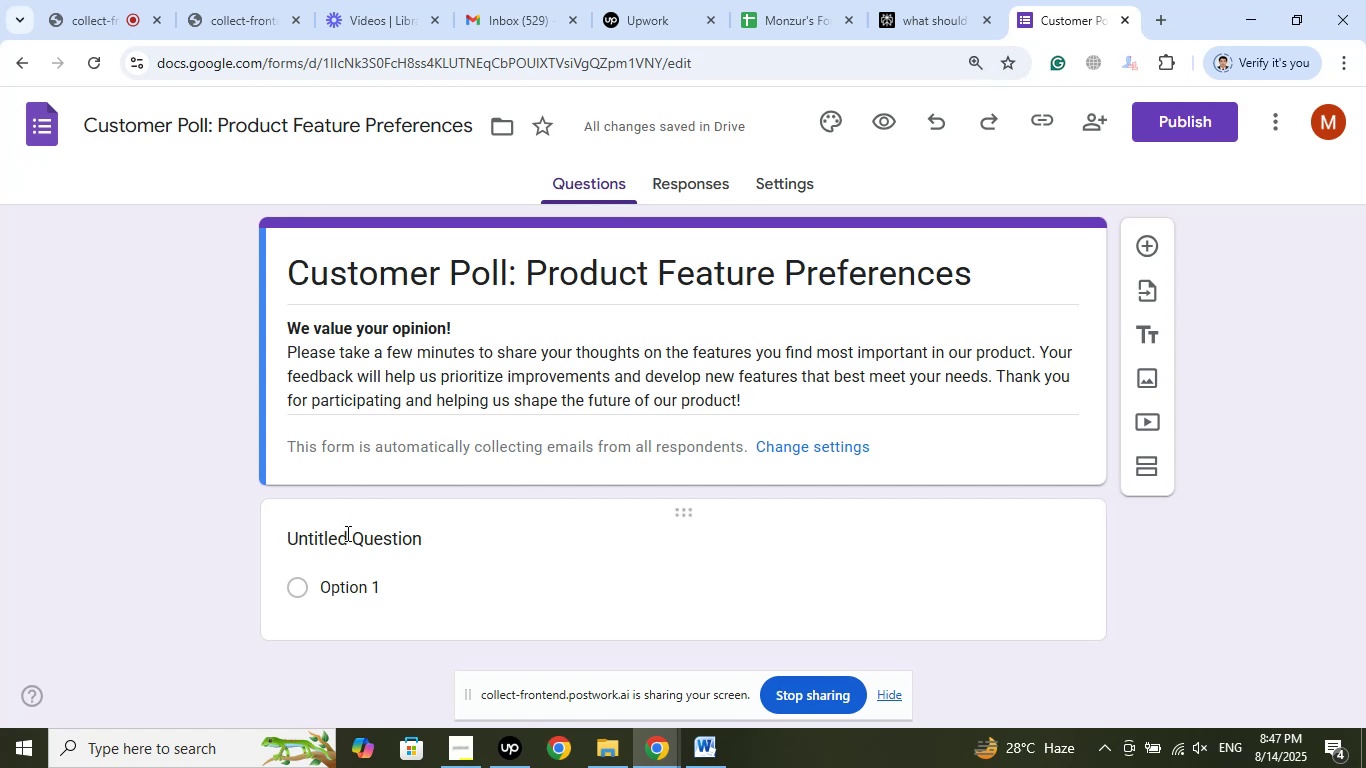 
left_click([346, 533])
 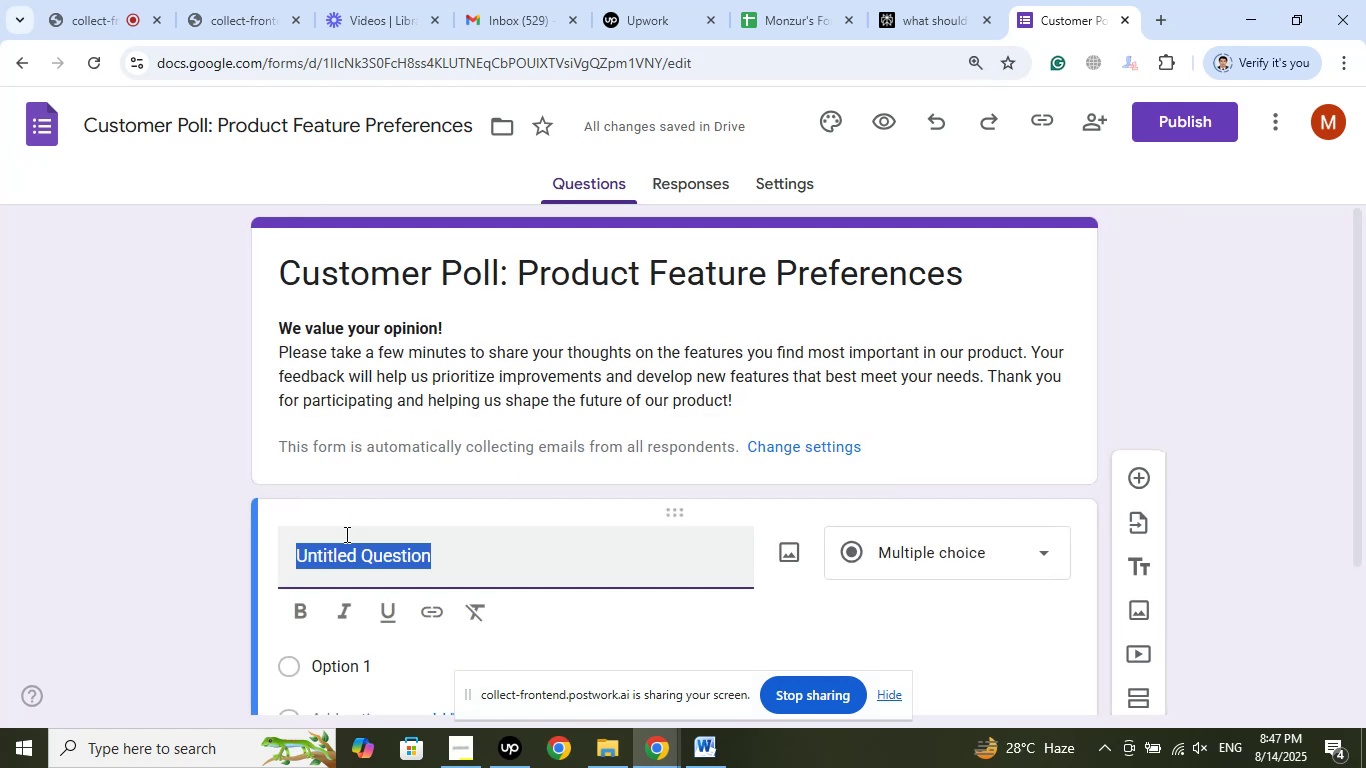 
right_click([345, 534])
 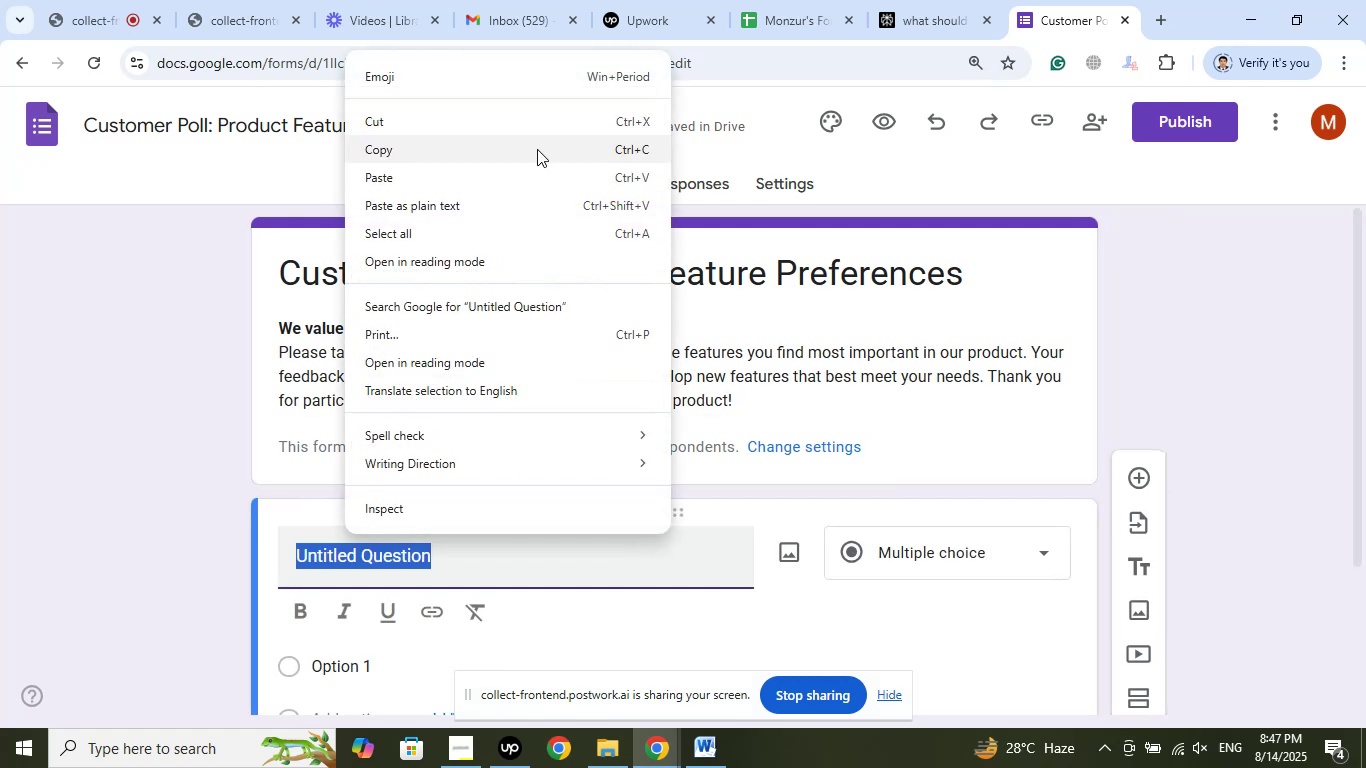 
left_click([367, 167])
 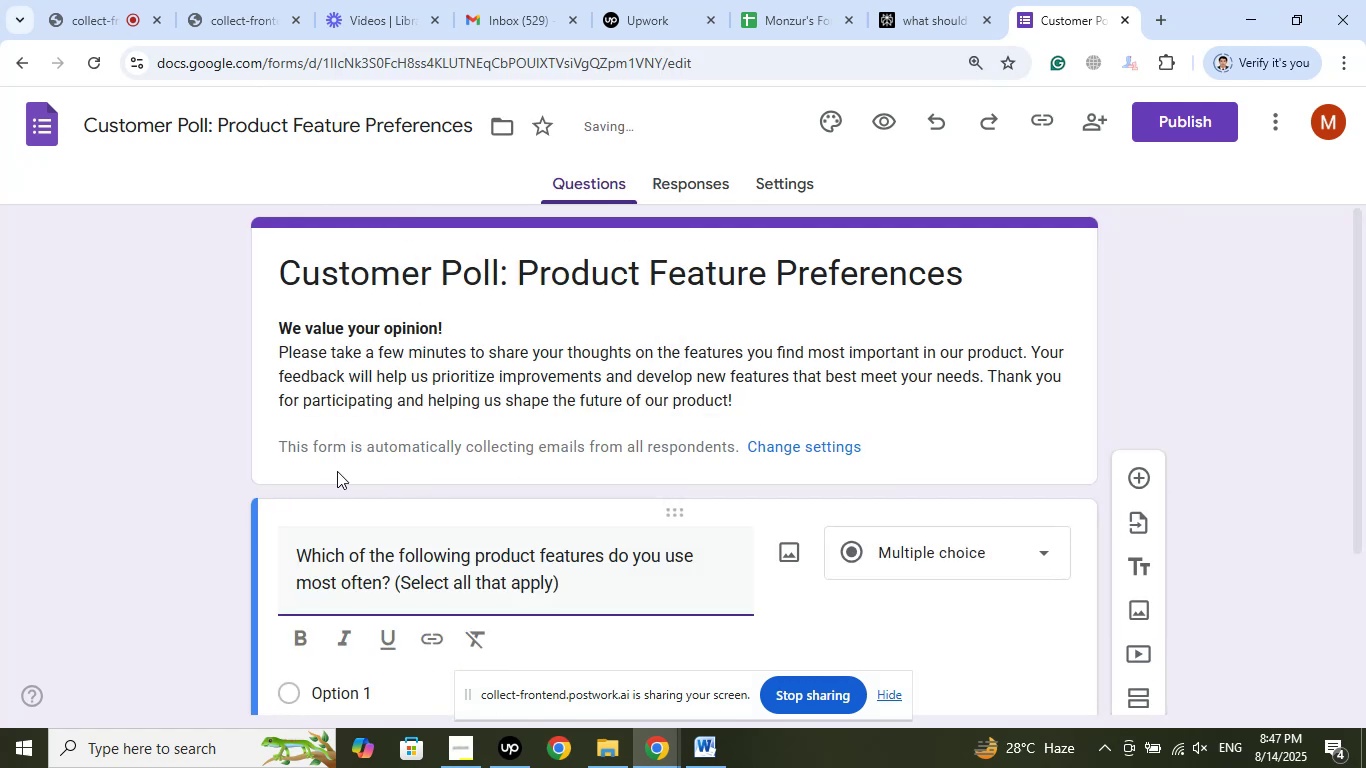 
scroll: coordinate [165, 421], scroll_direction: down, amount: 3.0
 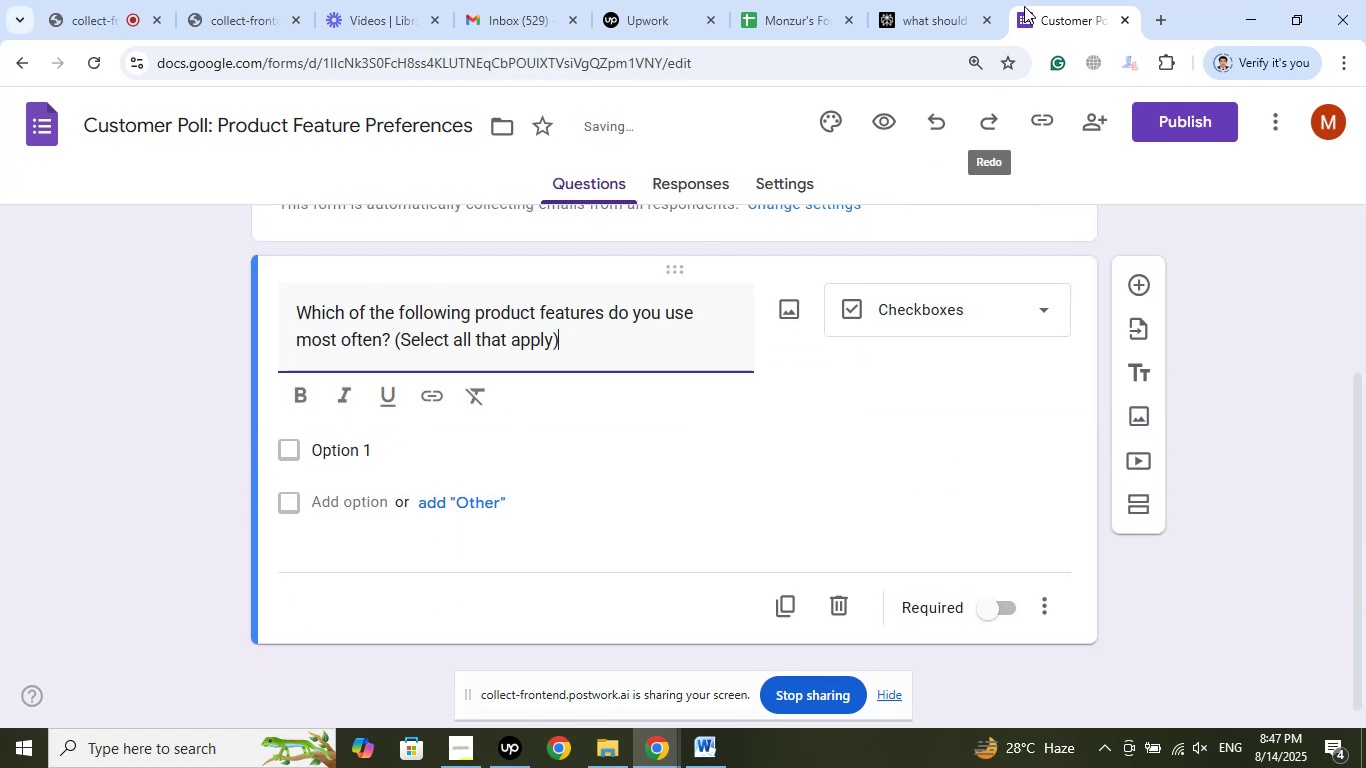 
left_click([933, 0])
 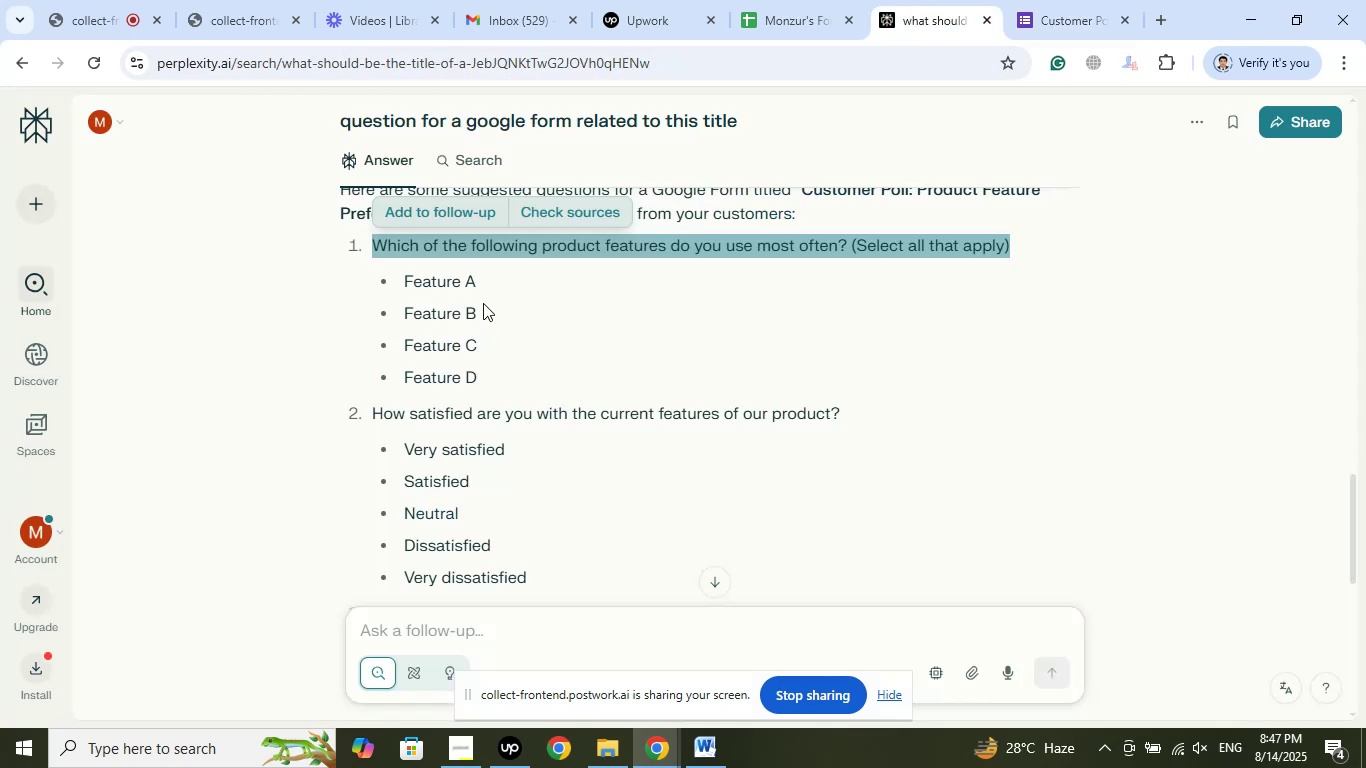 
left_click_drag(start_coordinate=[487, 281], to_coordinate=[406, 285])
 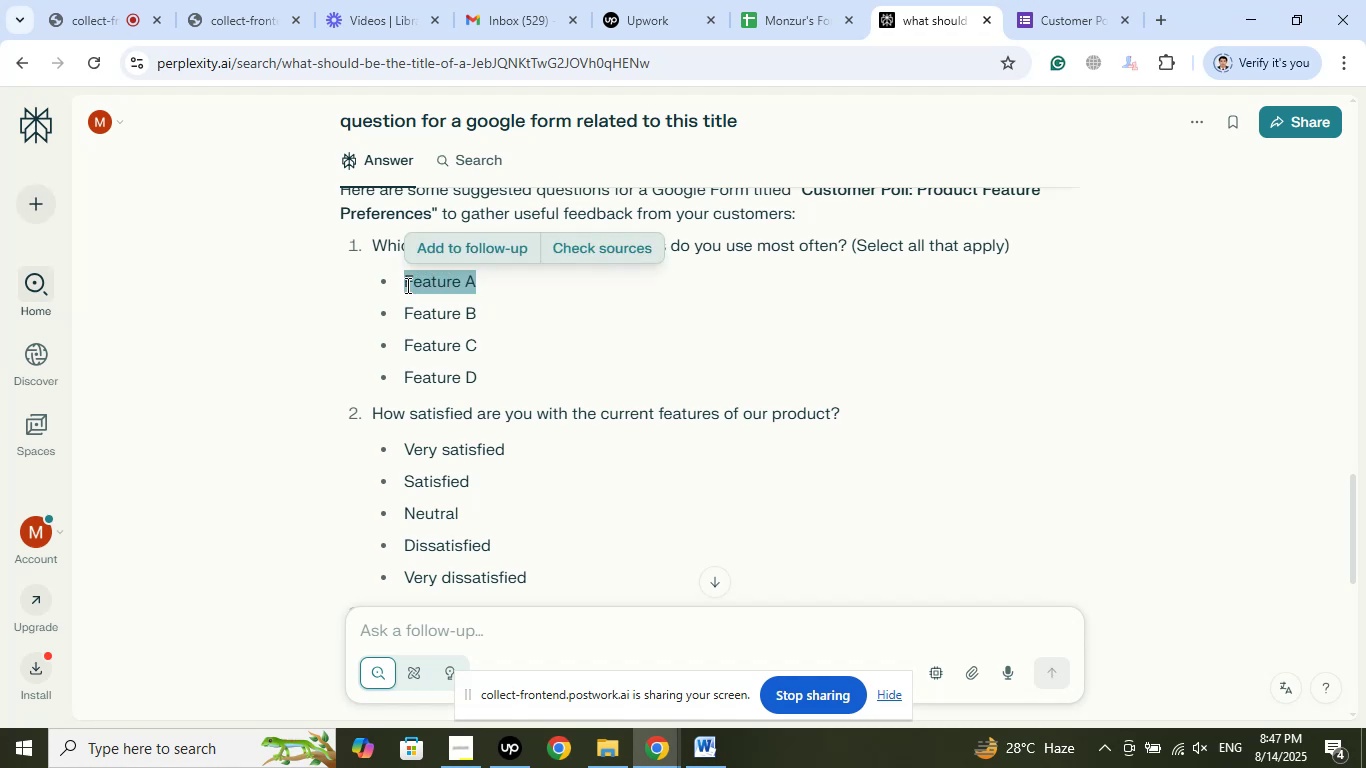 
right_click([406, 285])
 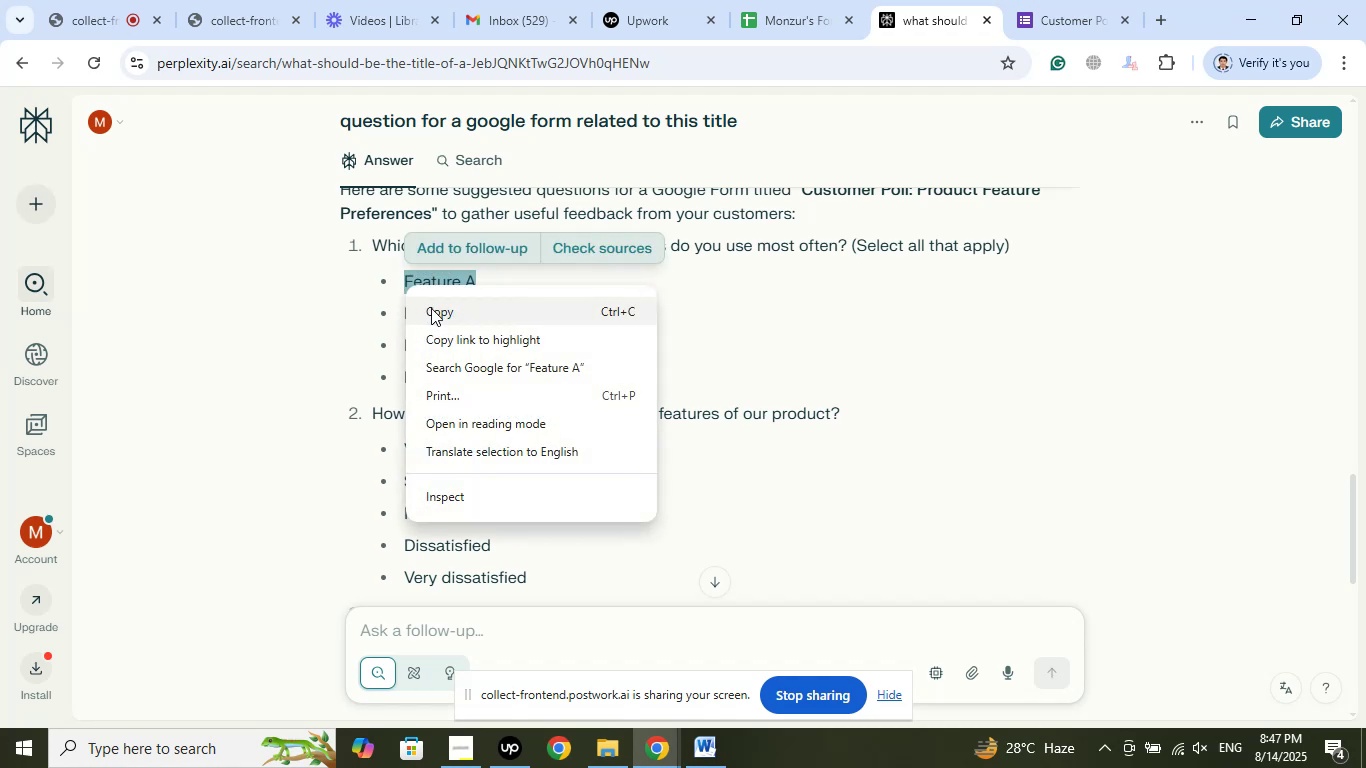 
left_click([431, 308])
 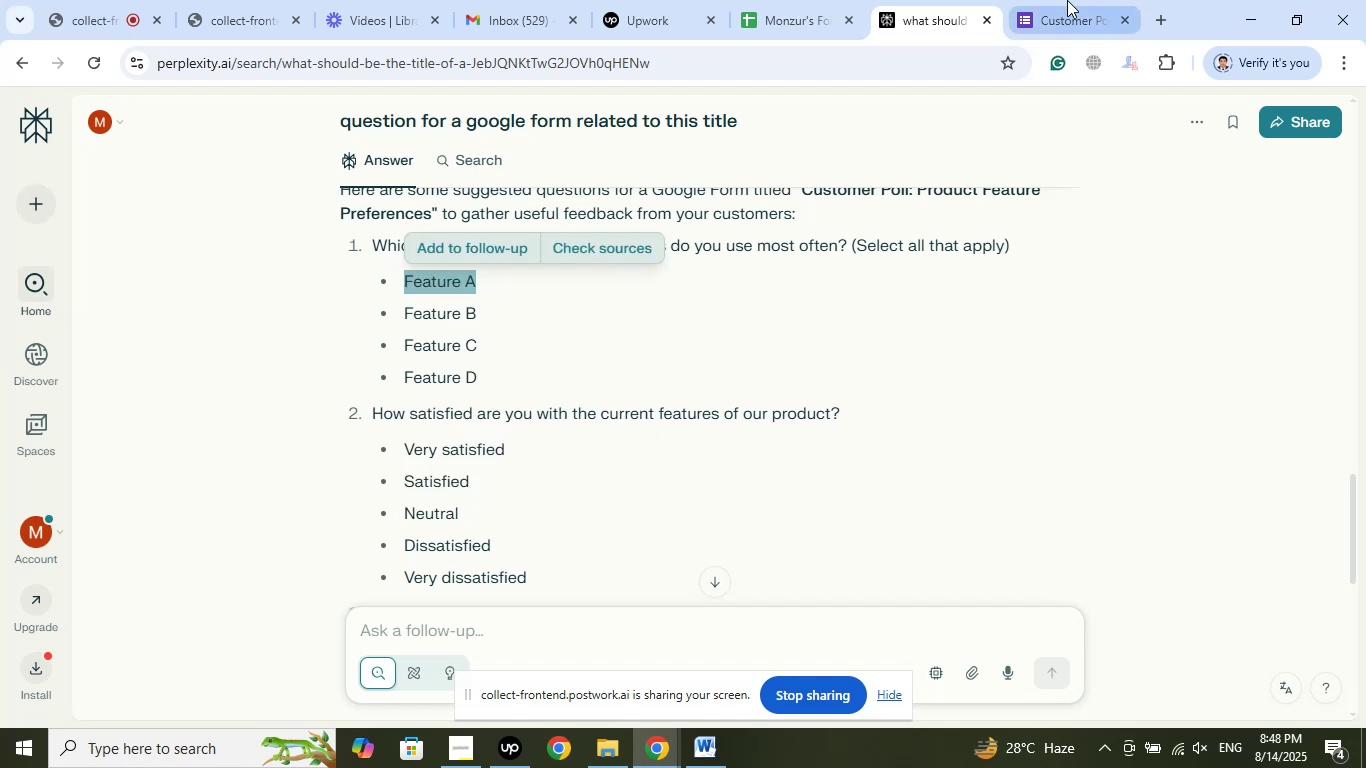 
left_click([1063, 0])
 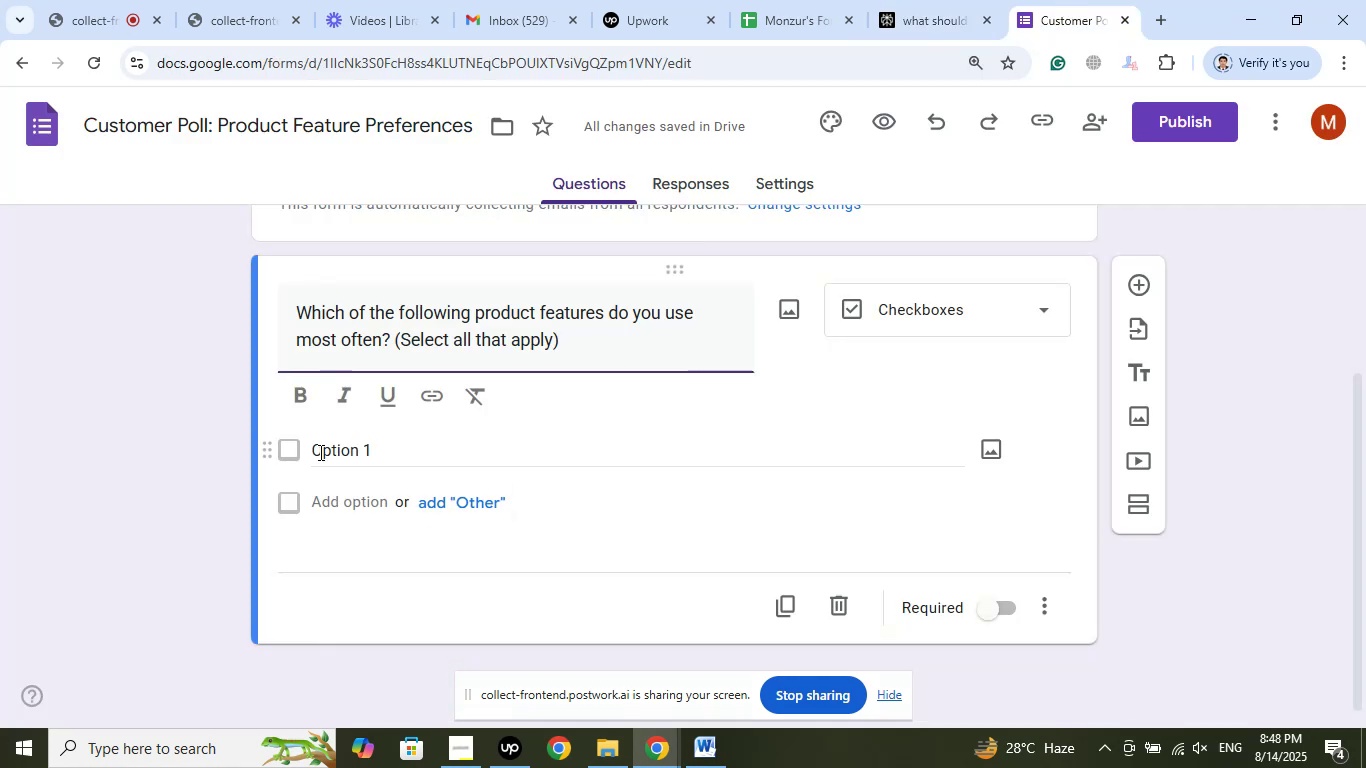 
left_click([319, 453])
 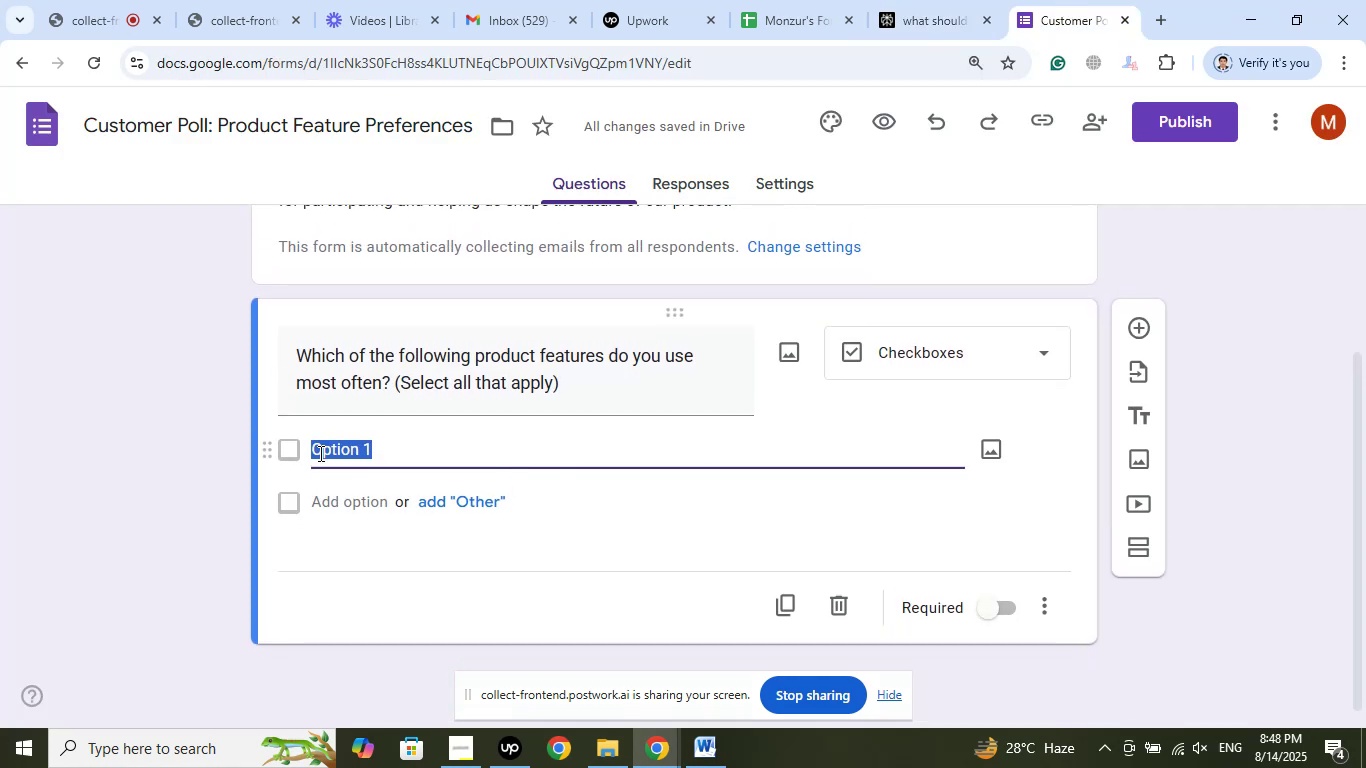 
right_click([319, 453])
 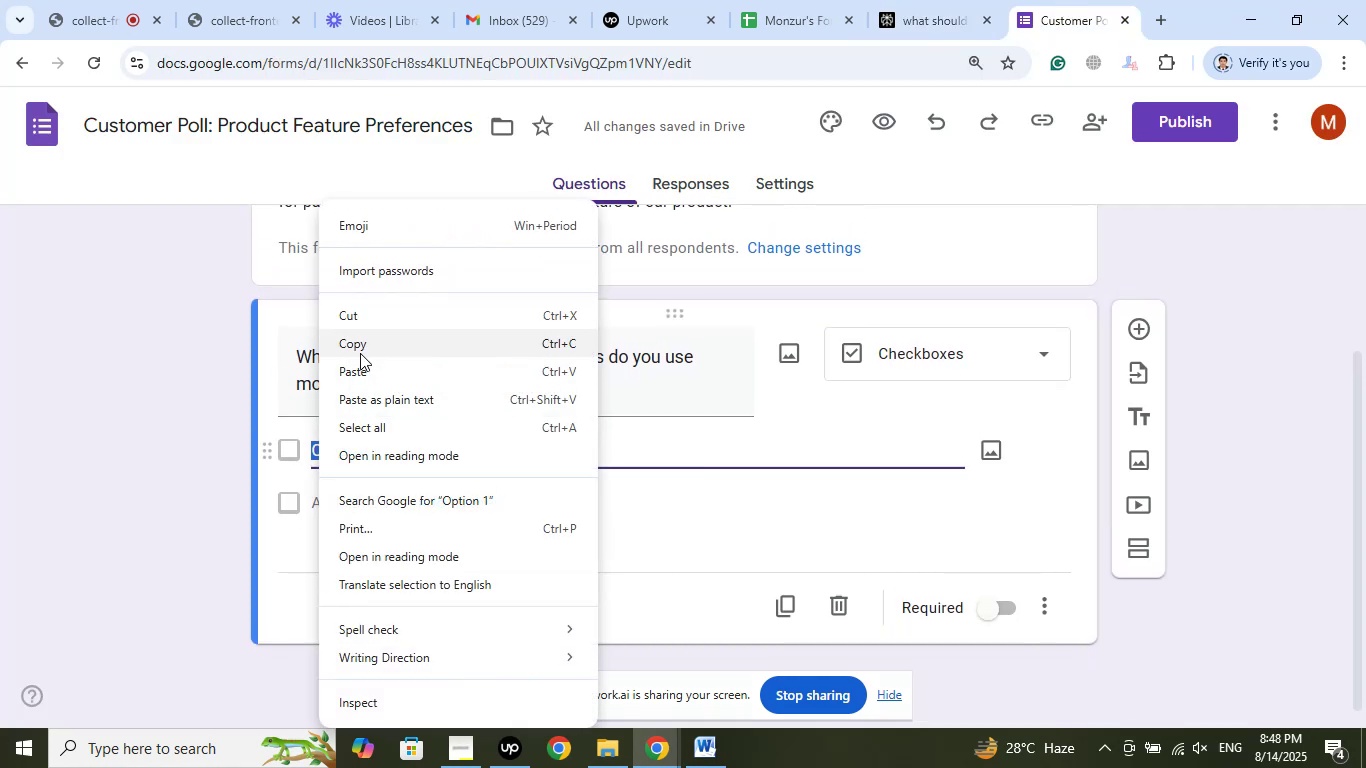 
left_click([359, 376])
 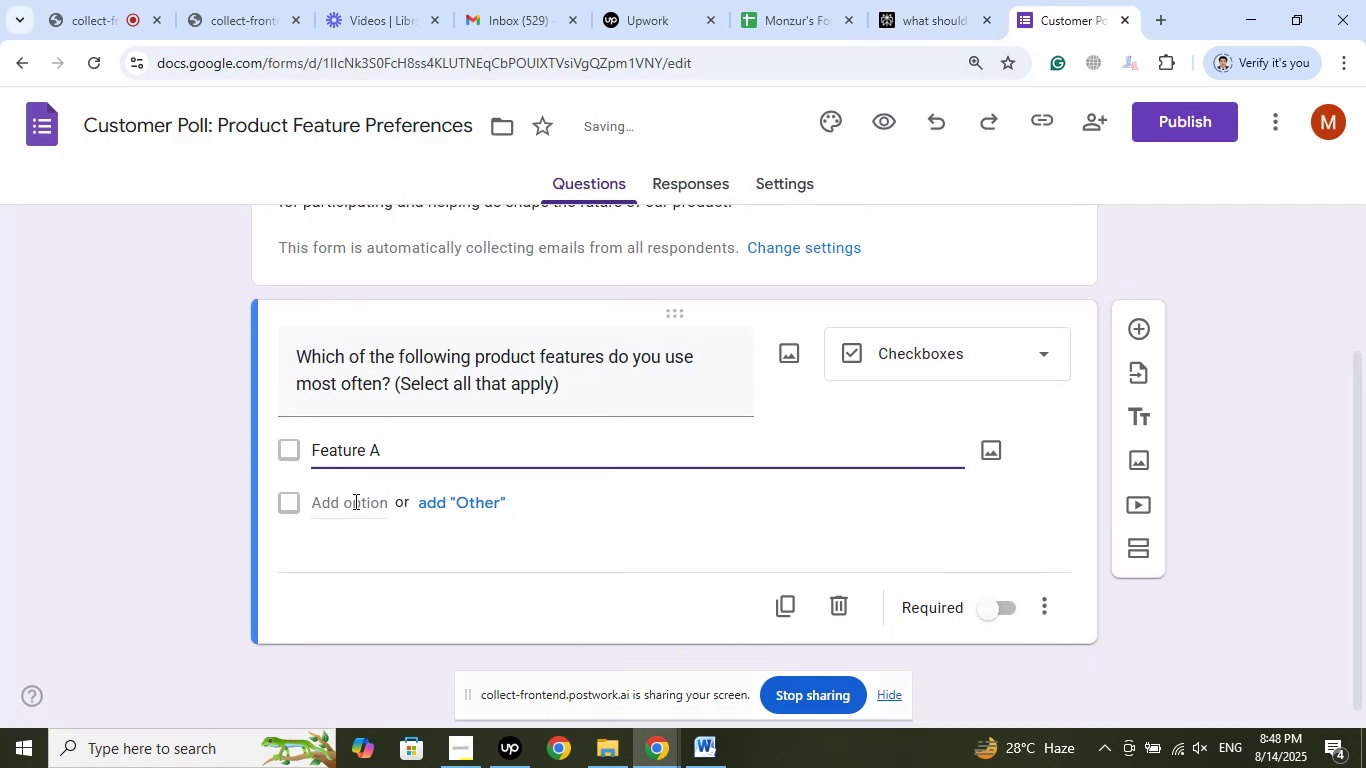 
left_click([354, 501])
 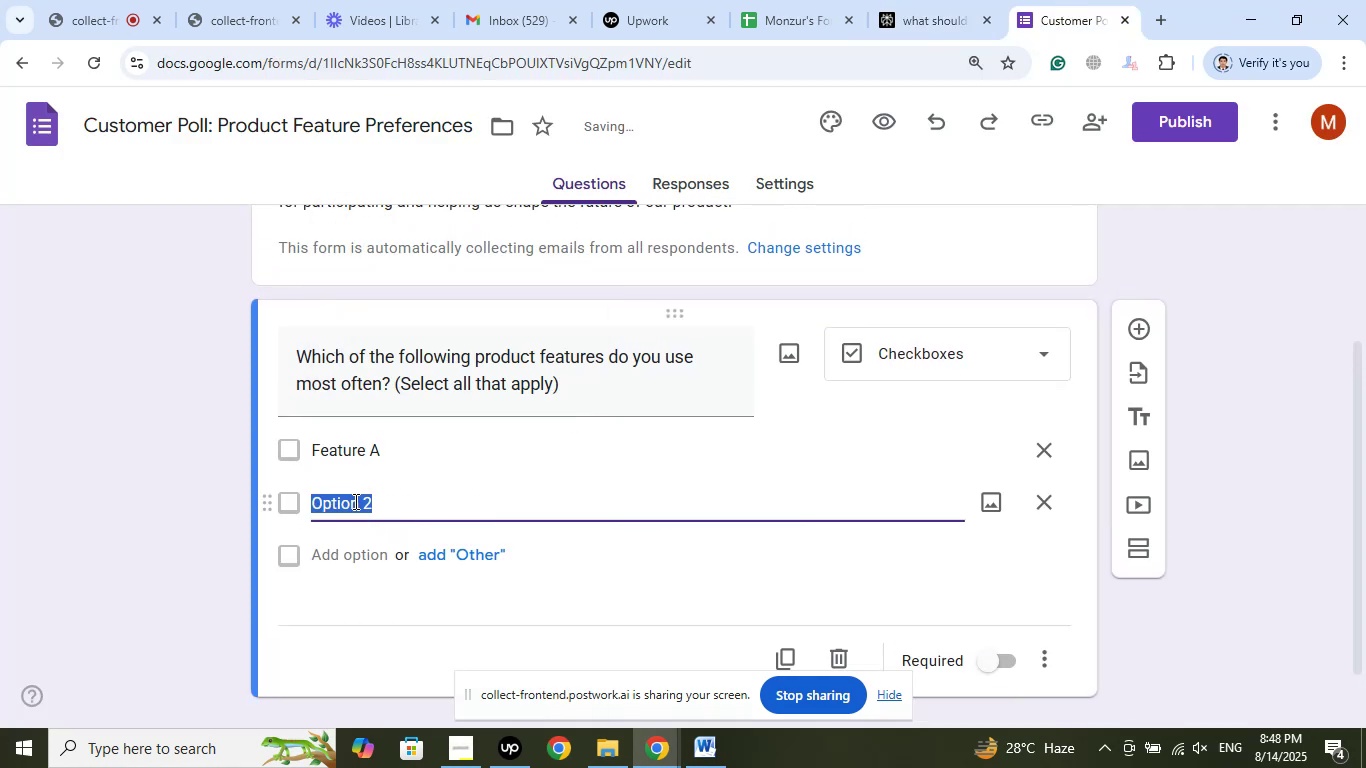 
right_click([354, 501])
 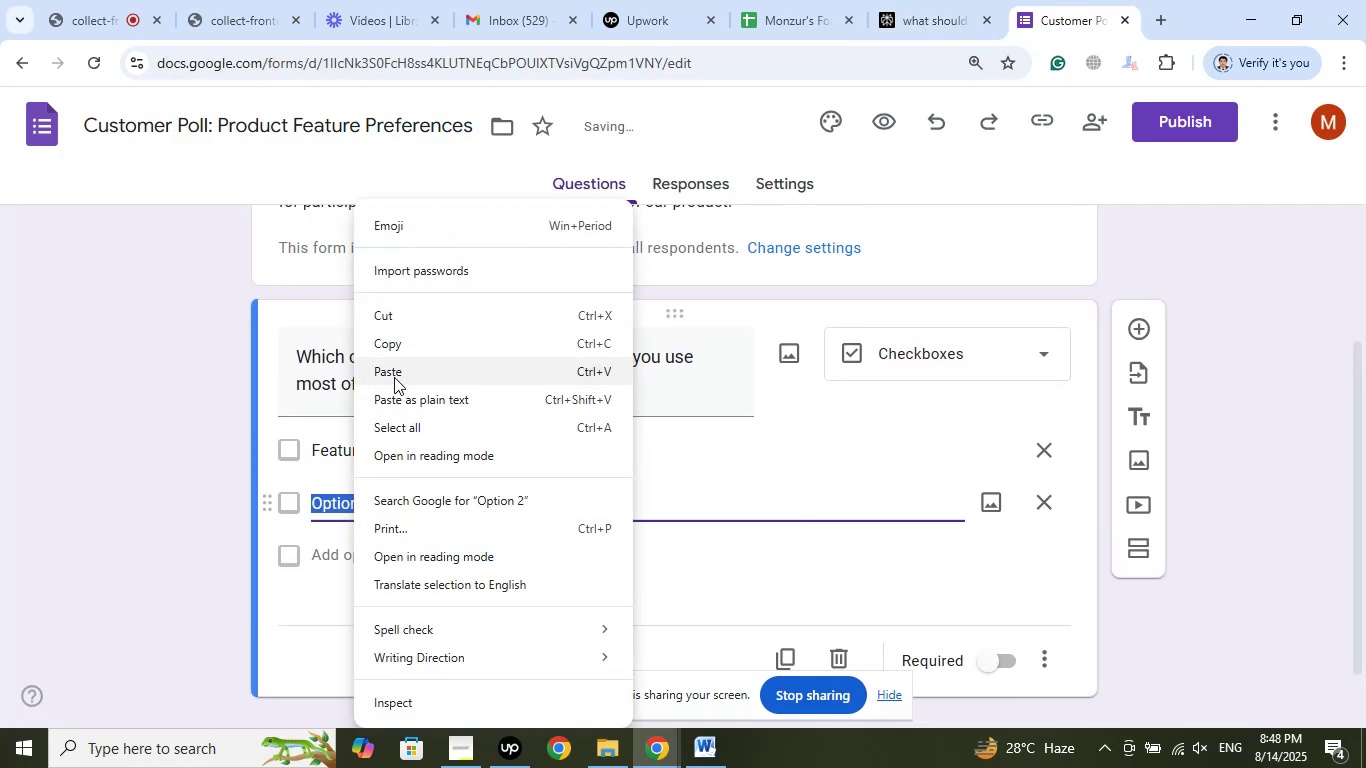 
left_click([394, 370])
 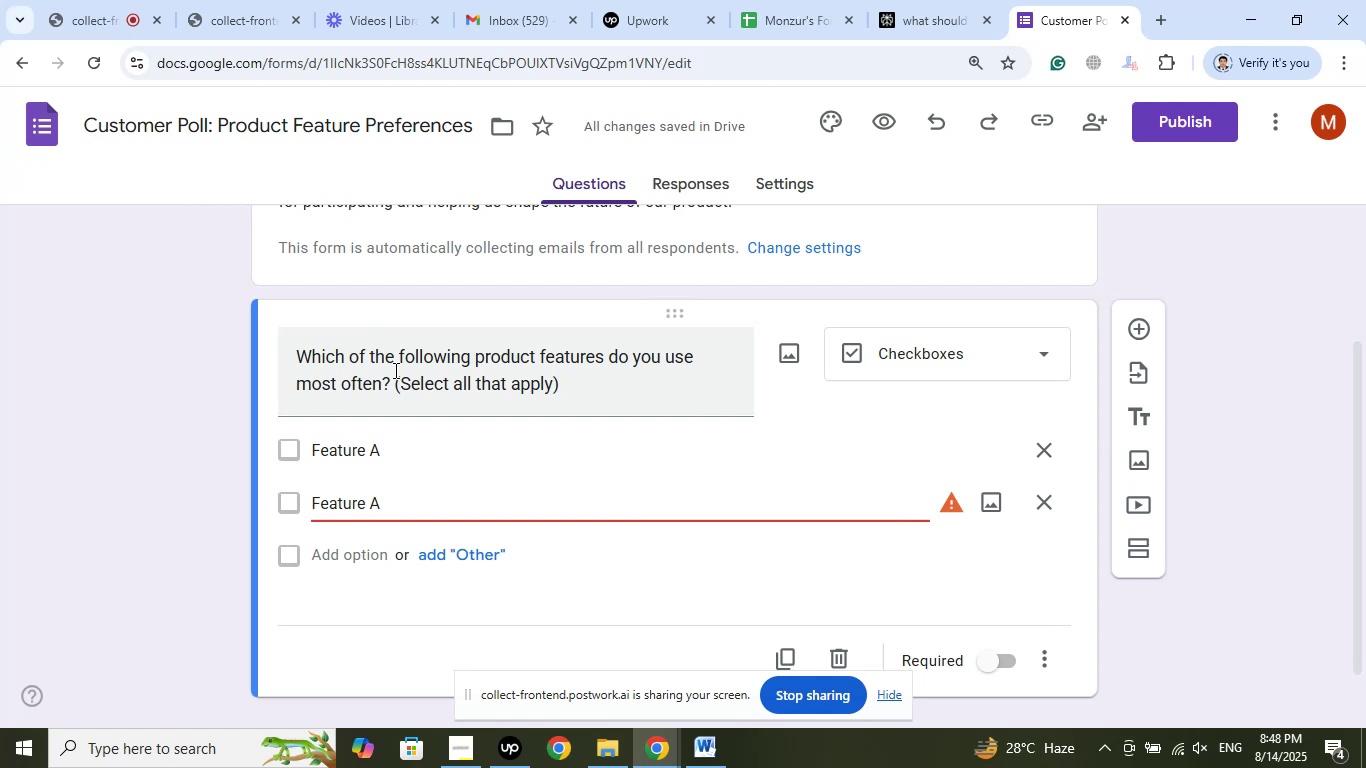 
key(Backspace)
 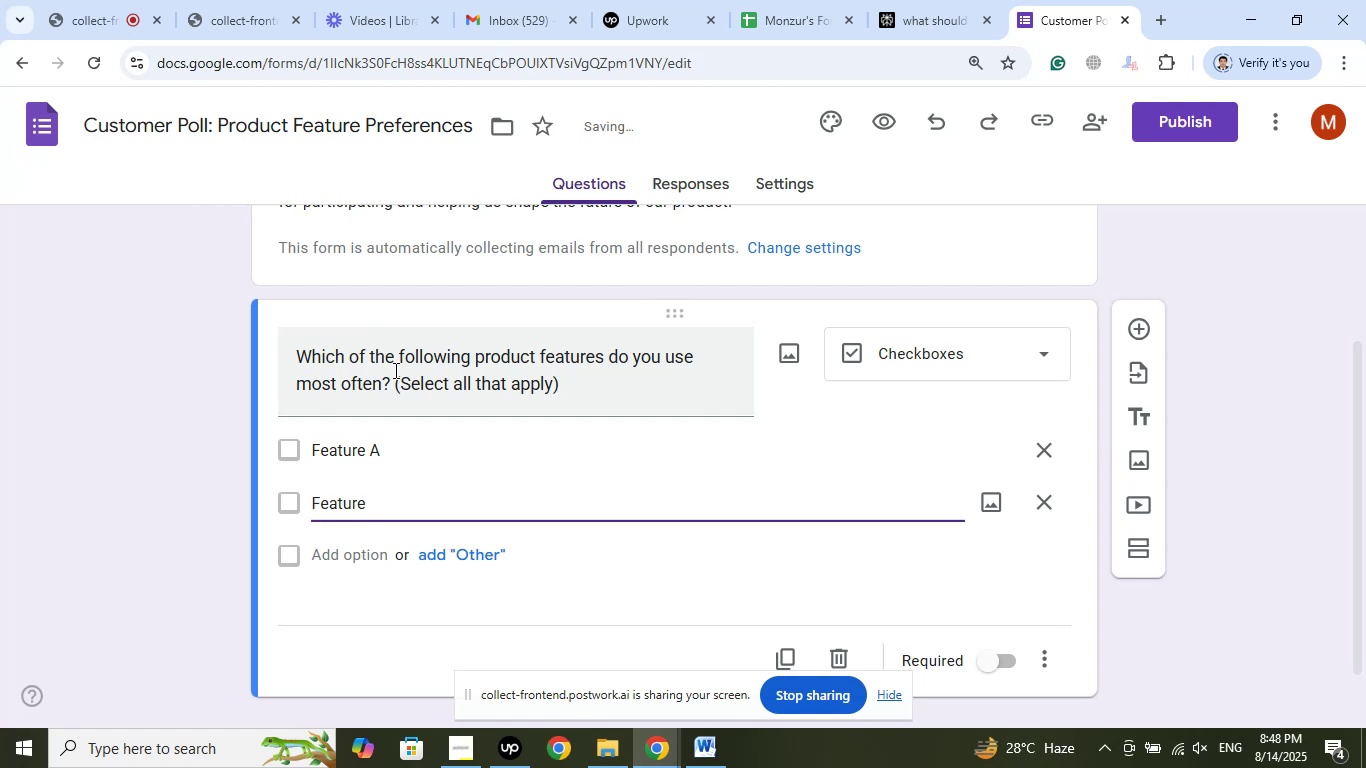 
key(Shift+B)
 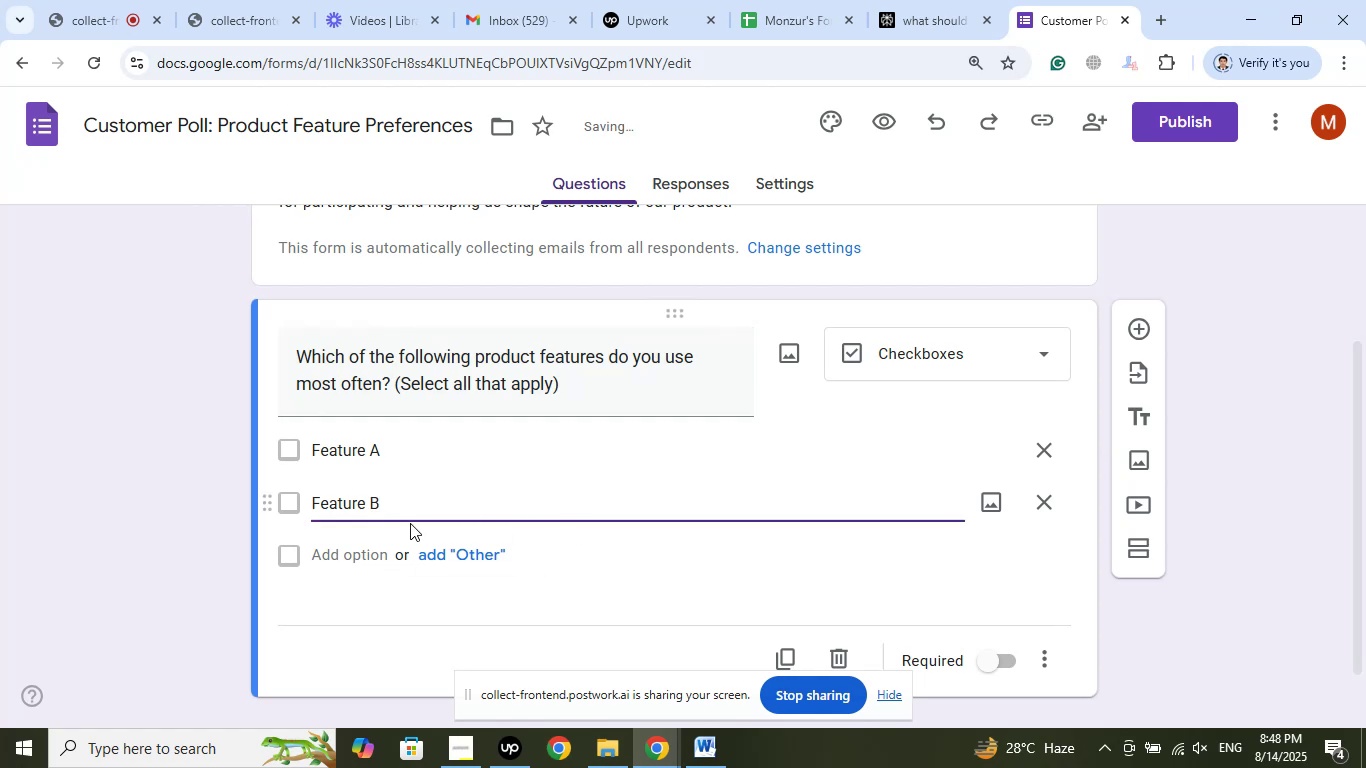 
left_click([335, 552])
 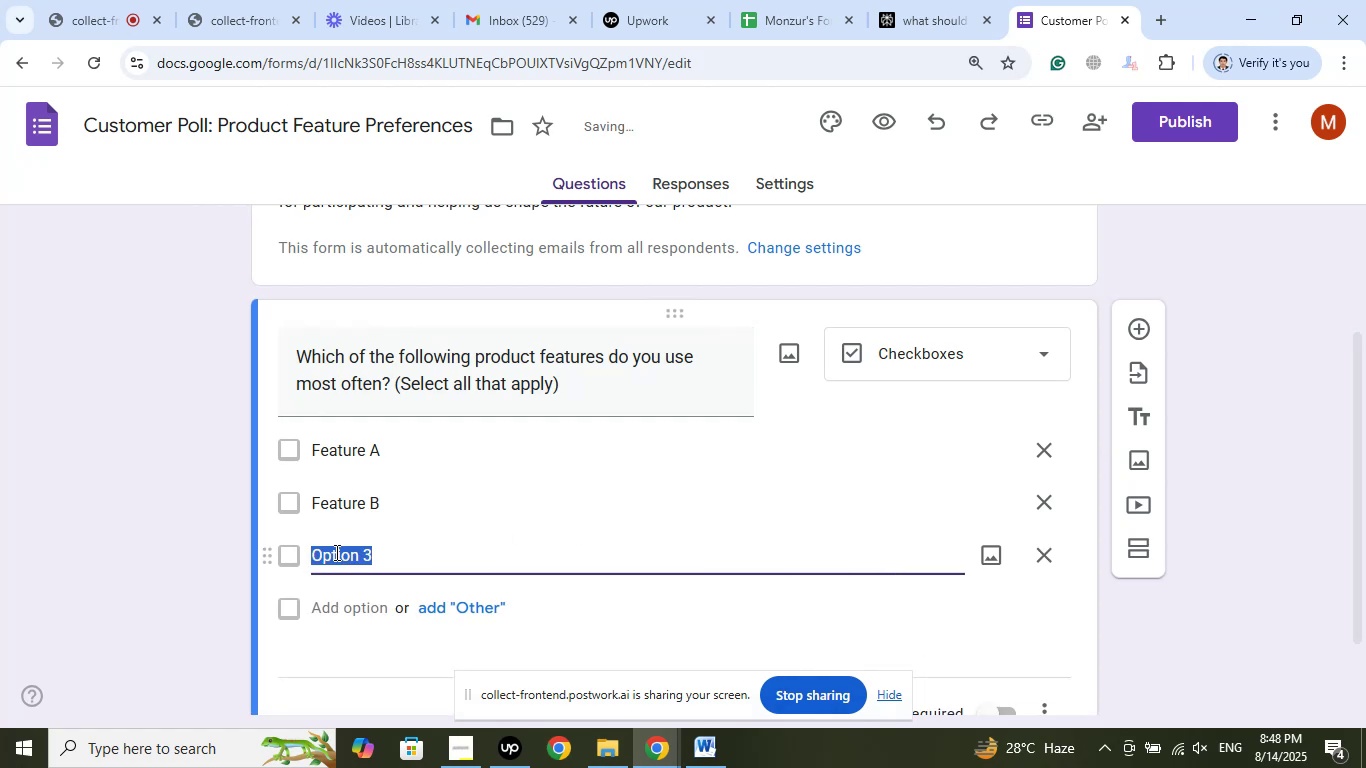 
right_click([335, 552])
 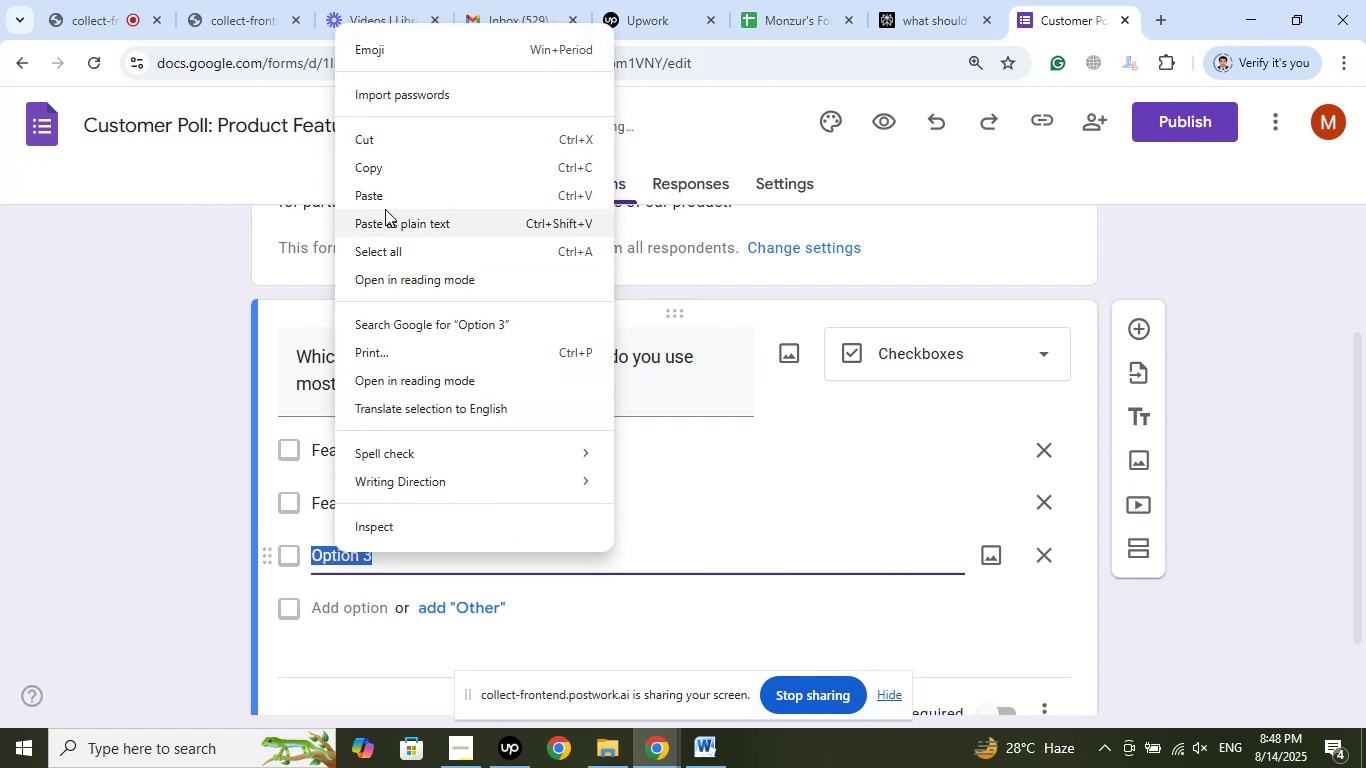 
left_click([376, 195])
 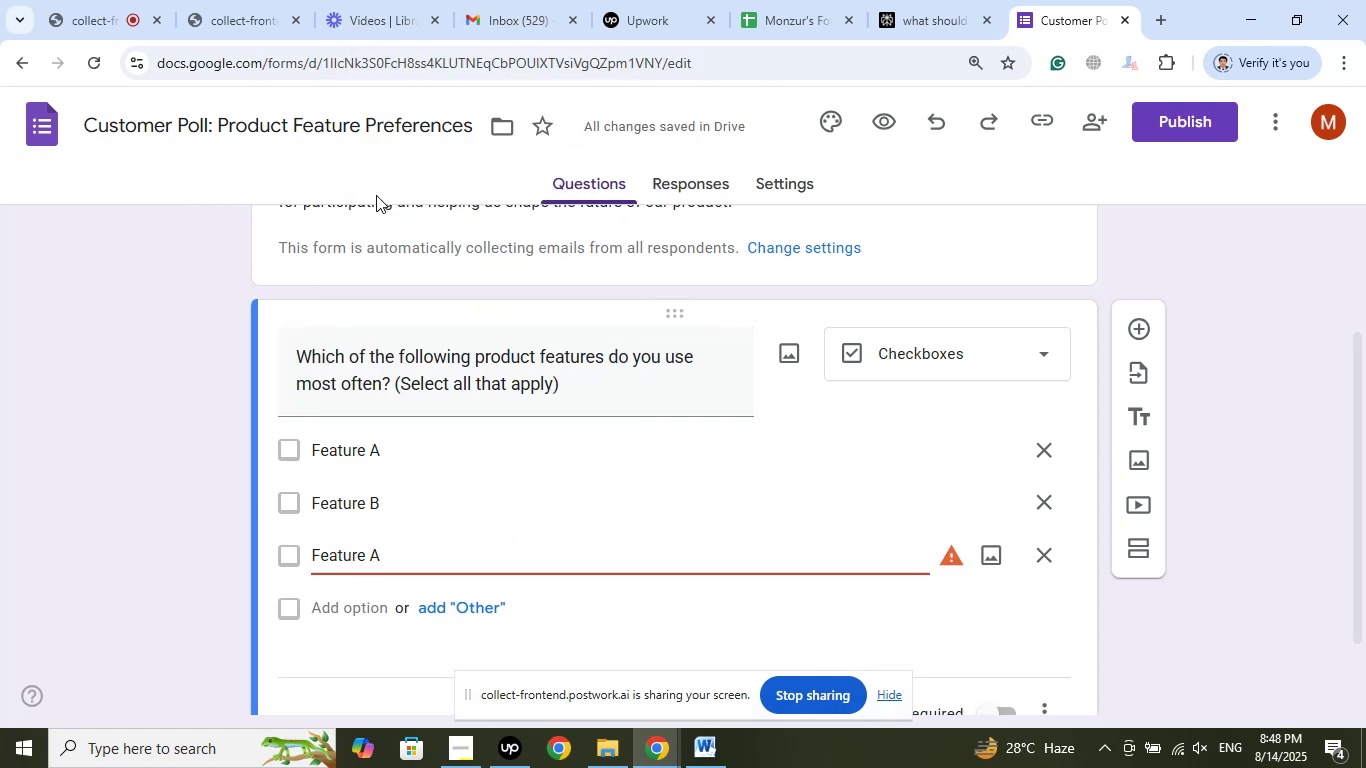 
key(Backspace)
 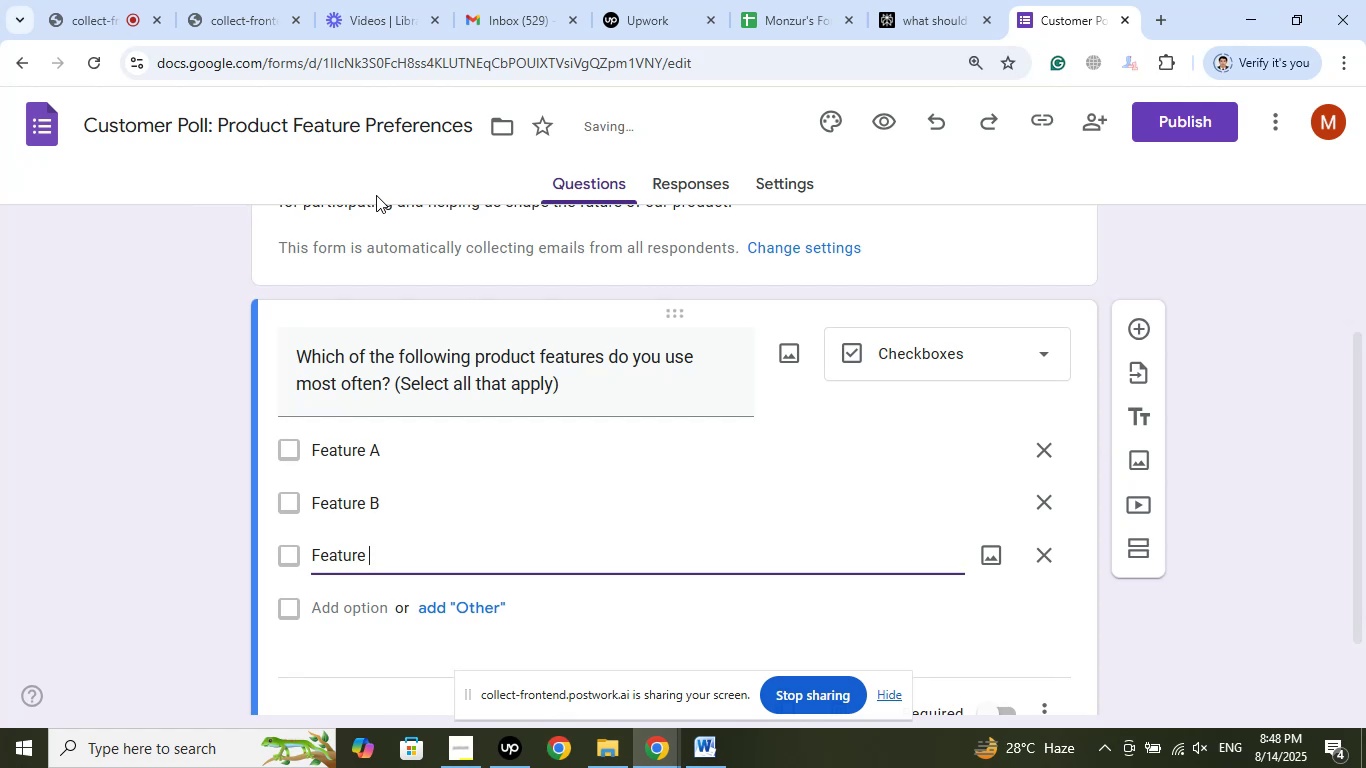 
key(Shift+C)
 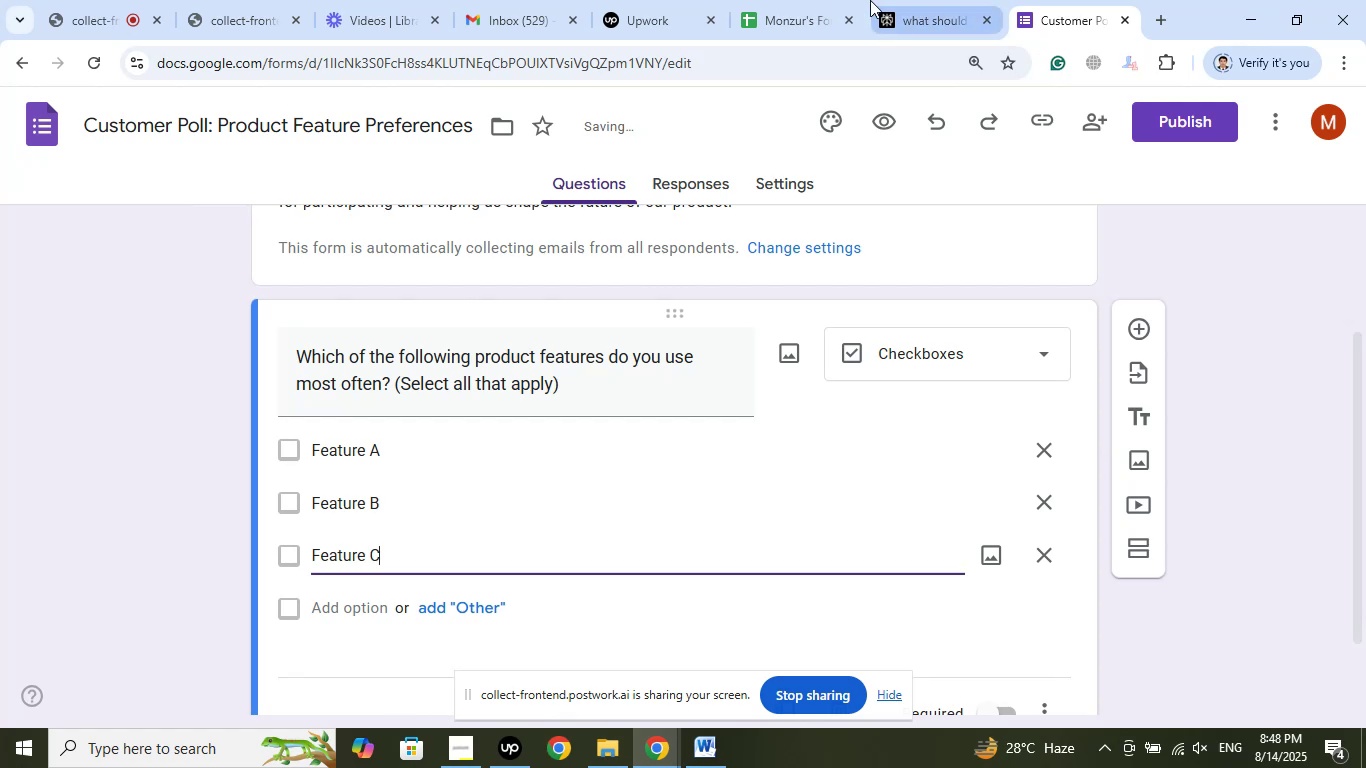 
left_click([937, 0])
 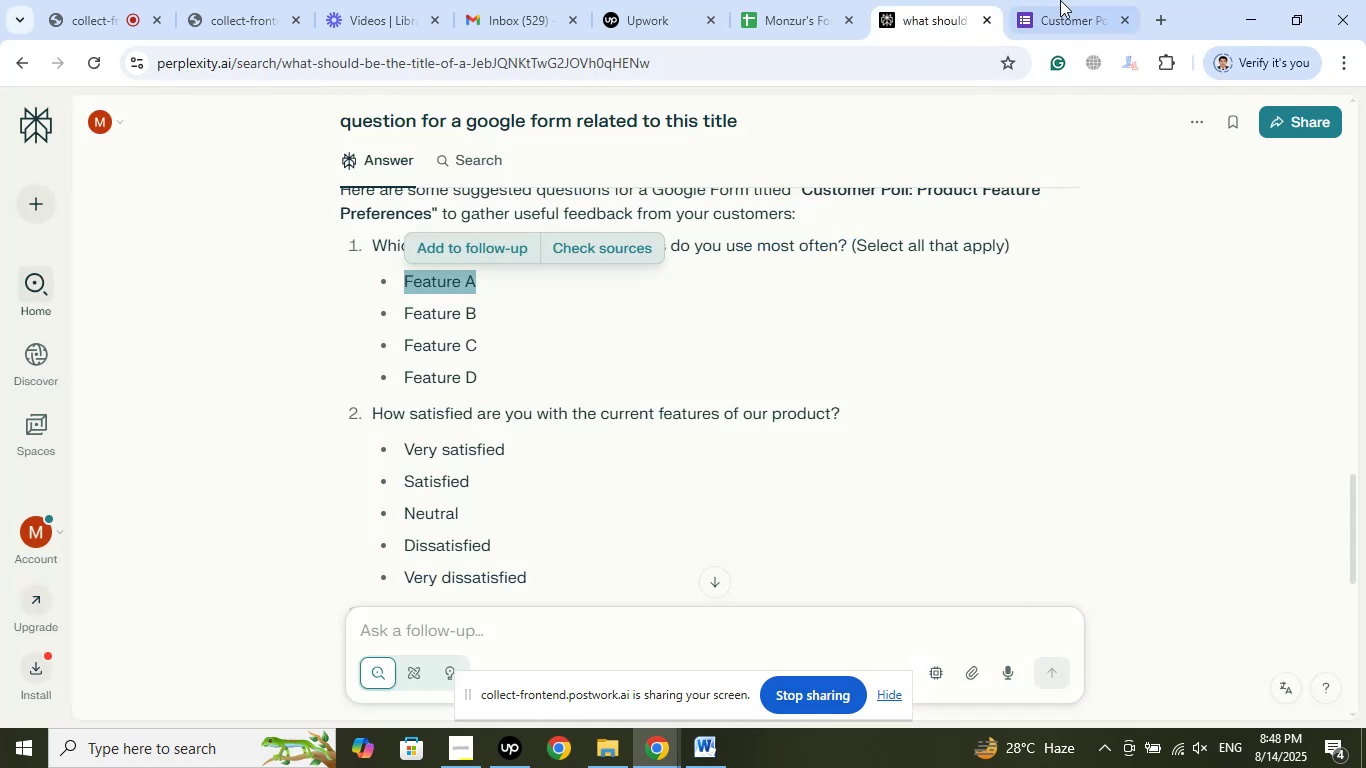 
left_click([1057, 0])
 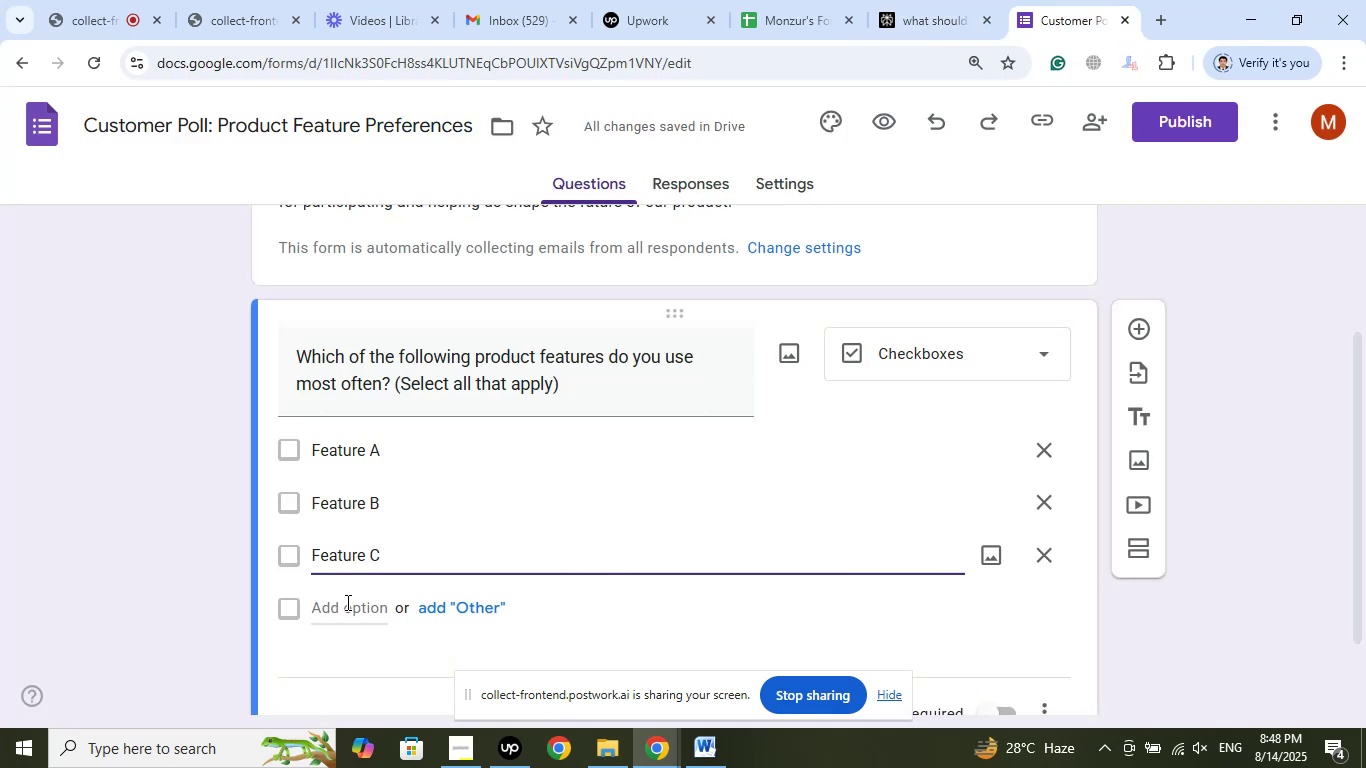 
left_click([346, 605])
 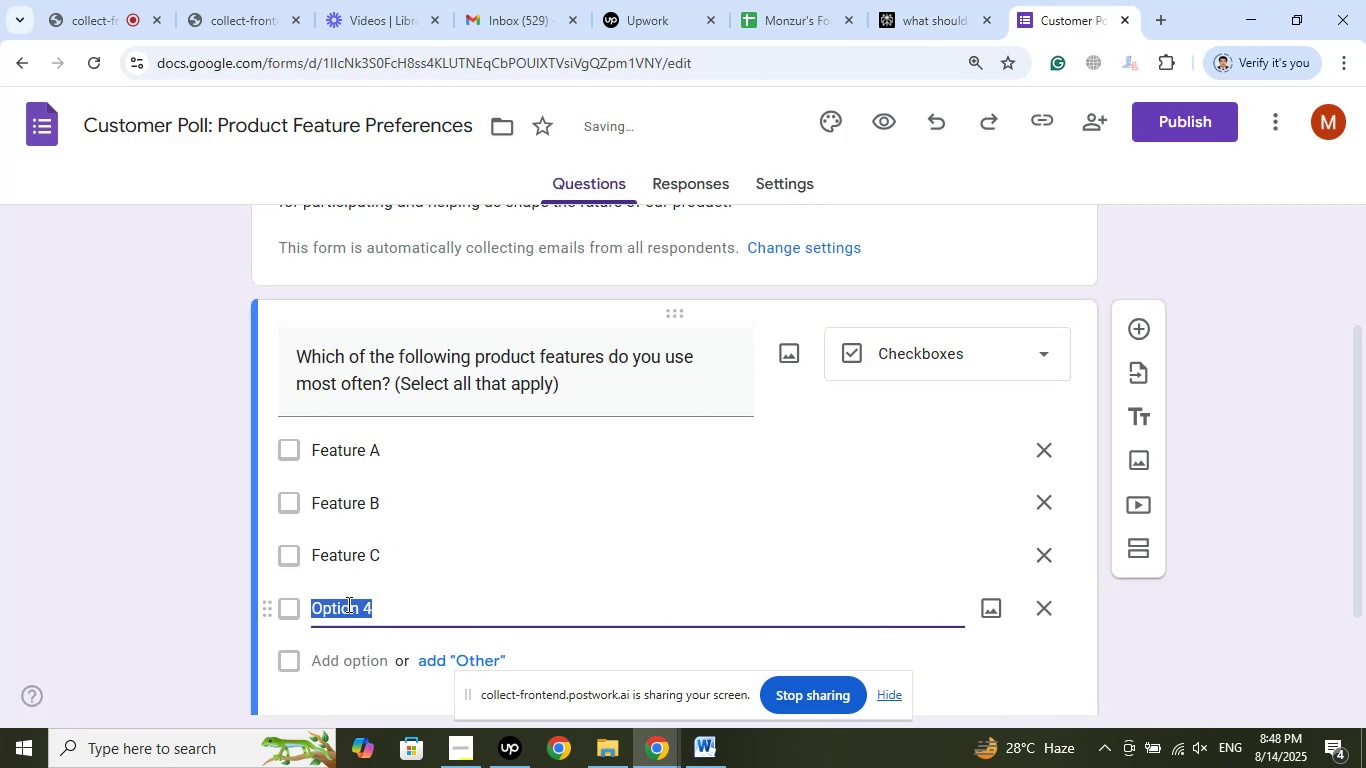 
right_click([347, 604])
 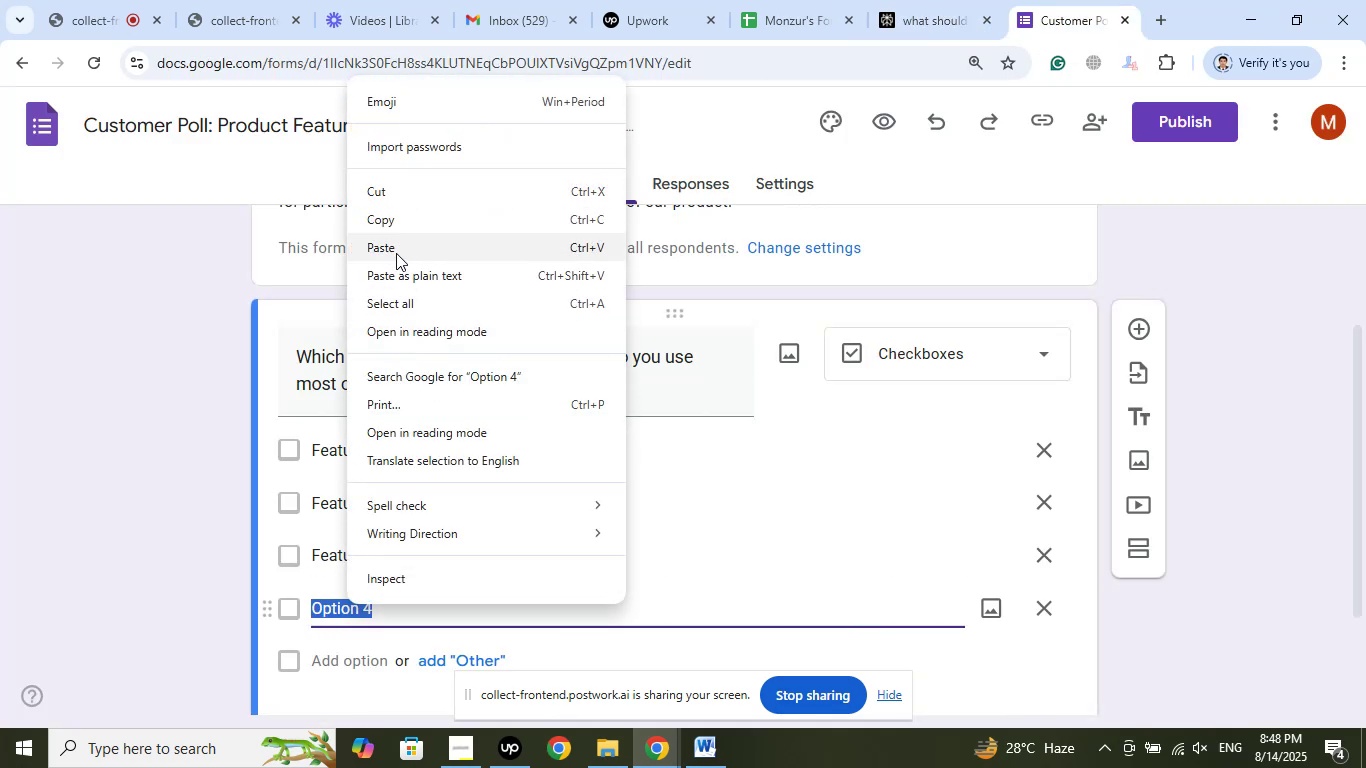 
left_click([394, 248])
 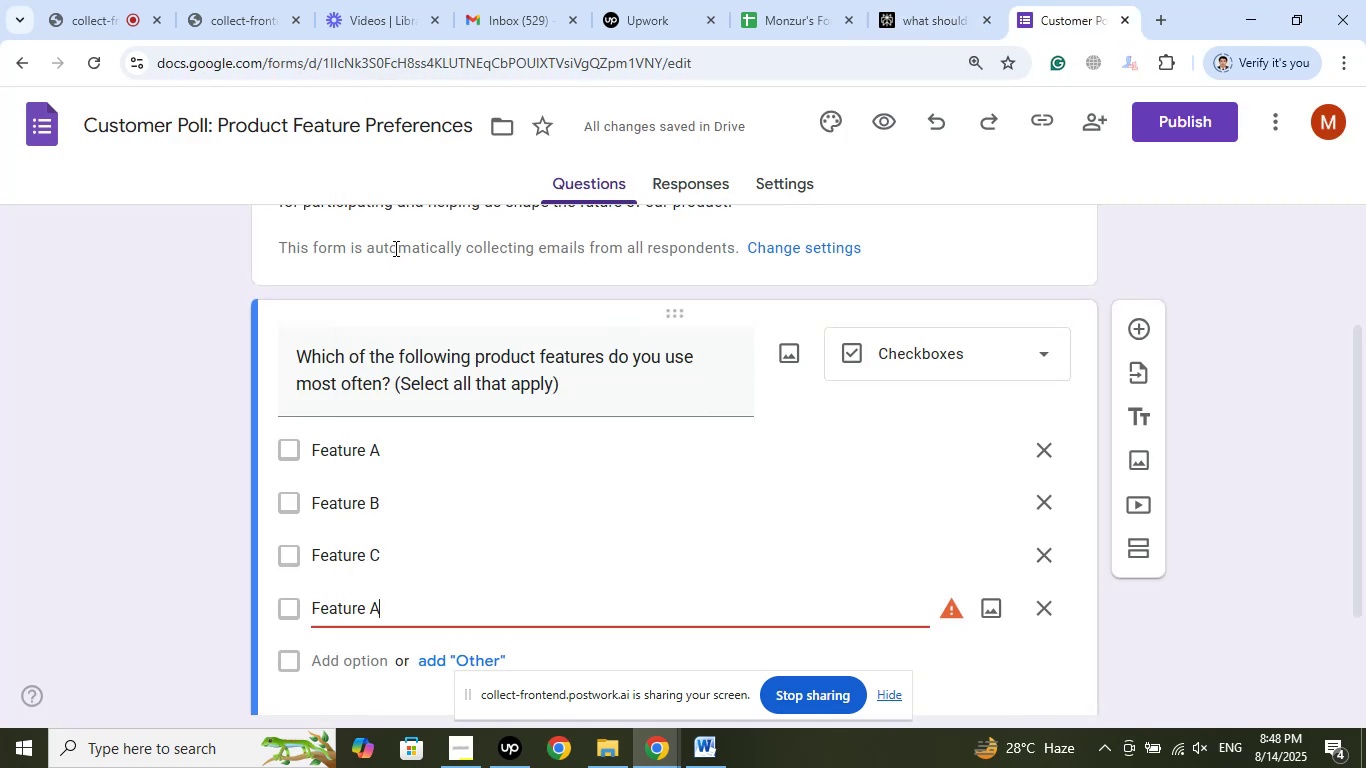 
key(Backspace)
 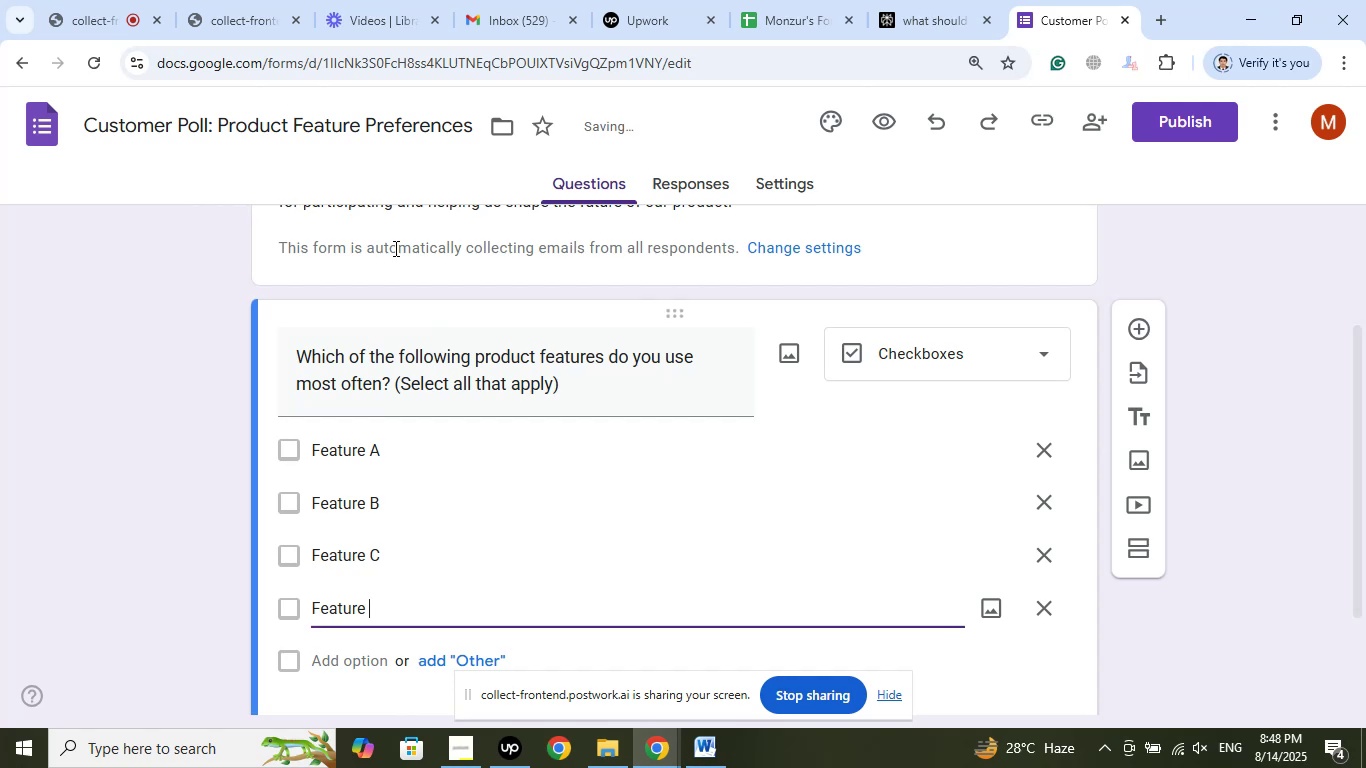 
key(Shift+D)
 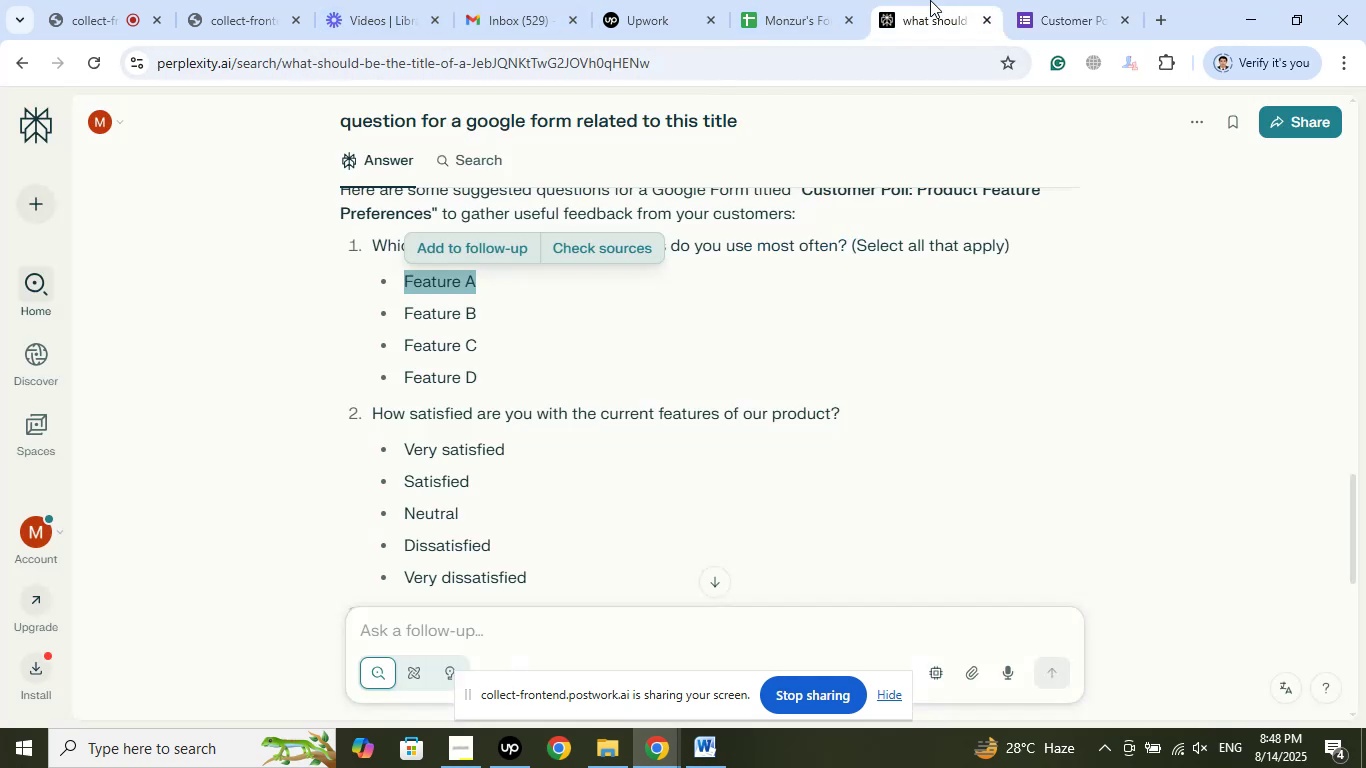 
scroll: coordinate [935, 387], scroll_direction: down, amount: 1.0
 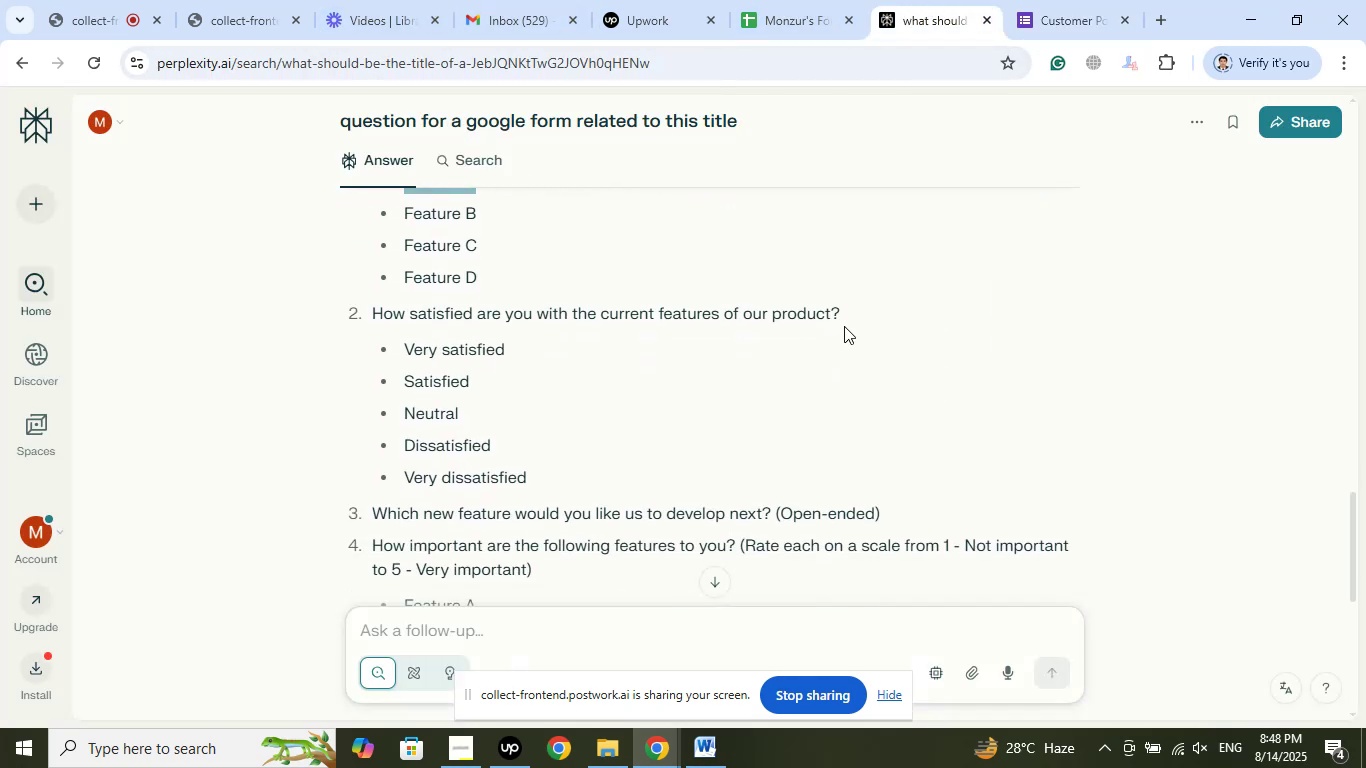 
left_click_drag(start_coordinate=[853, 315], to_coordinate=[375, 310])
 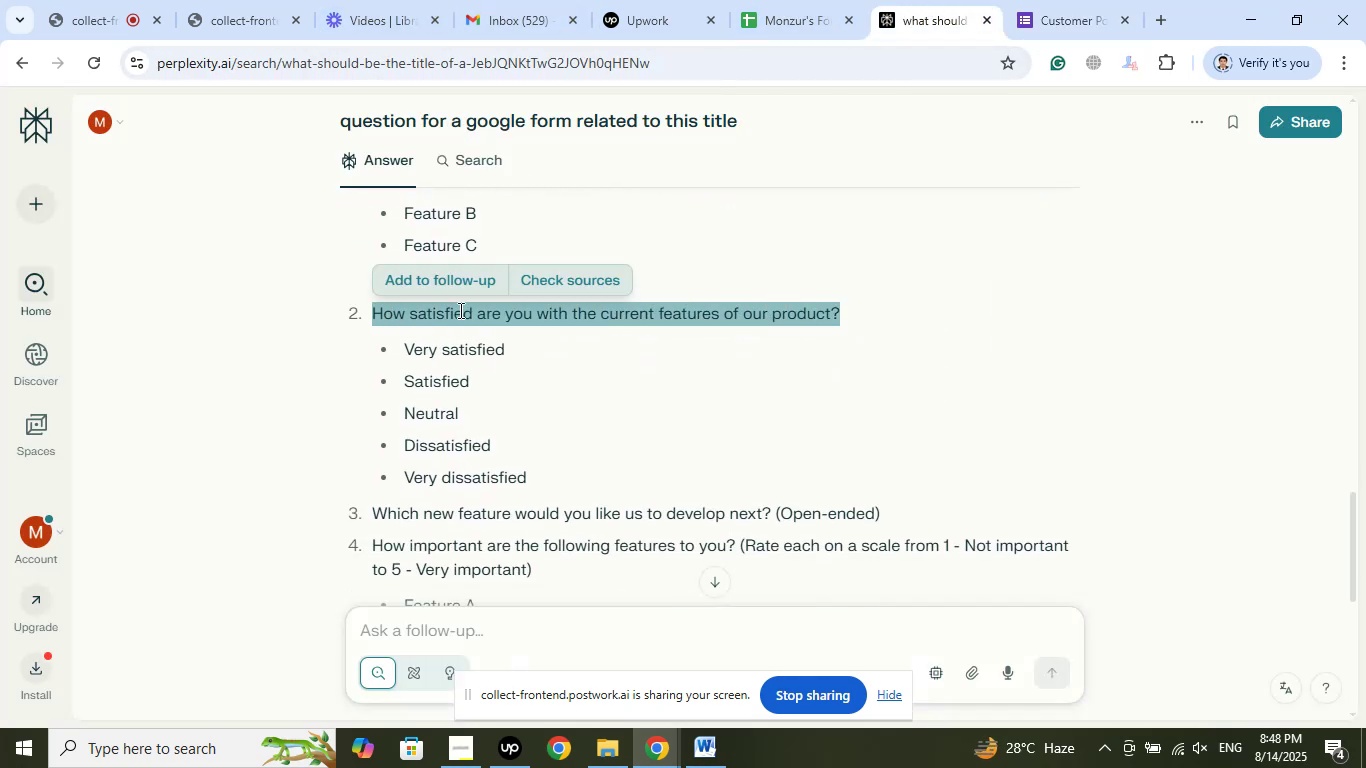 
right_click([459, 310])
 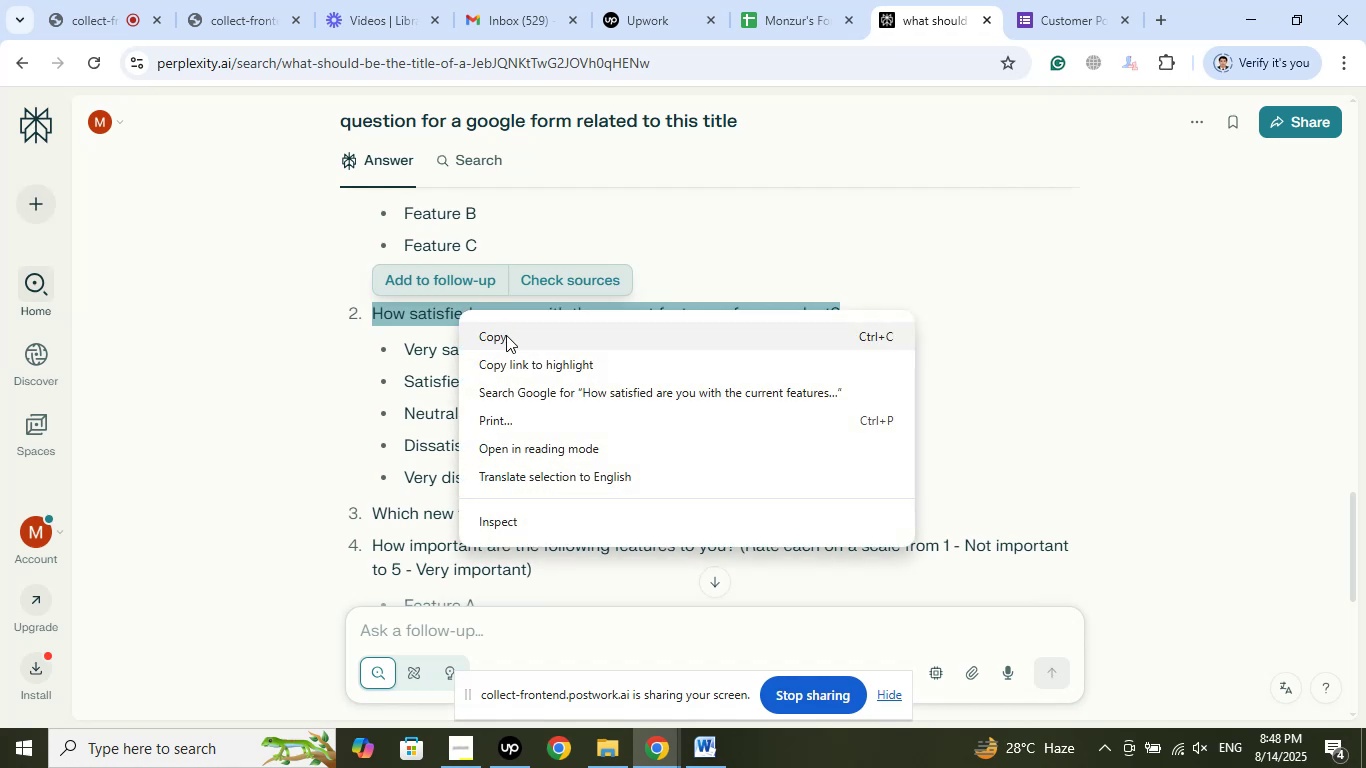 
left_click([506, 335])
 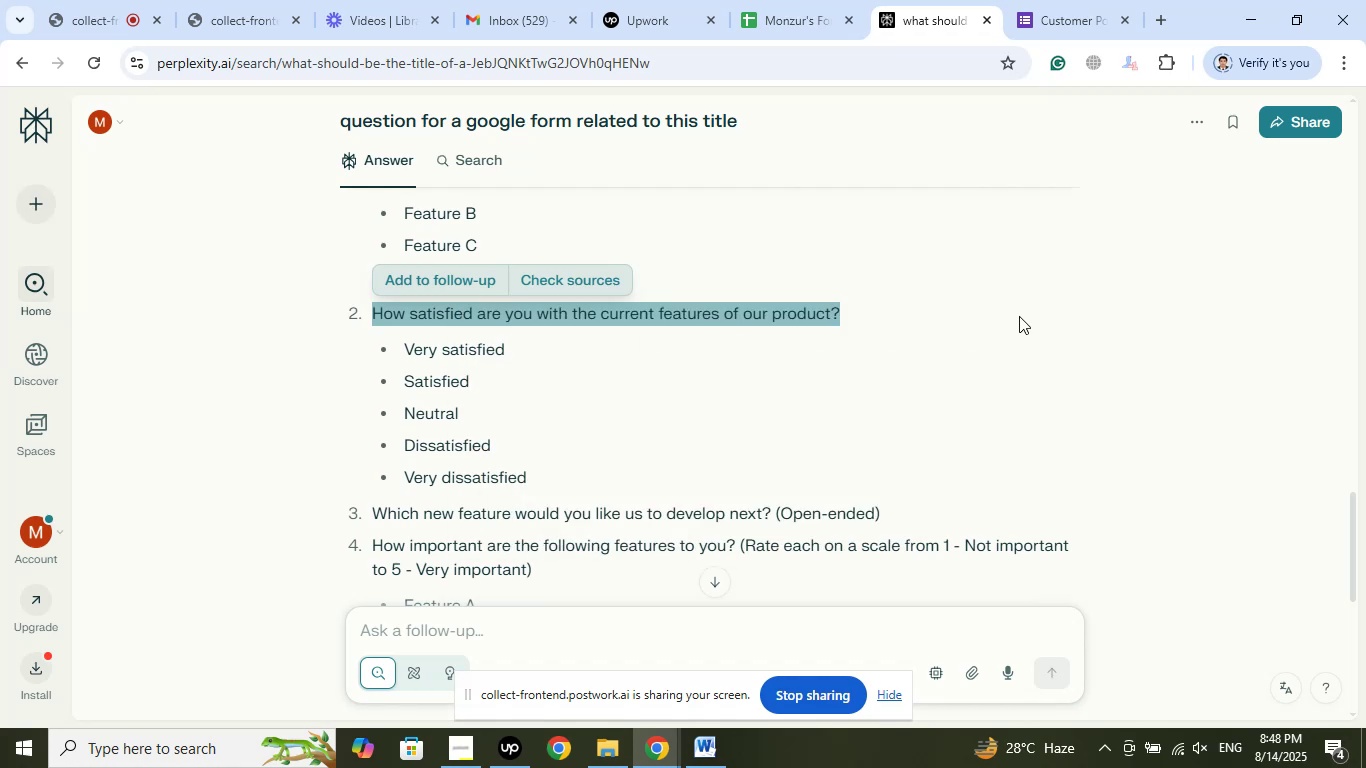 
wait(6.08)
 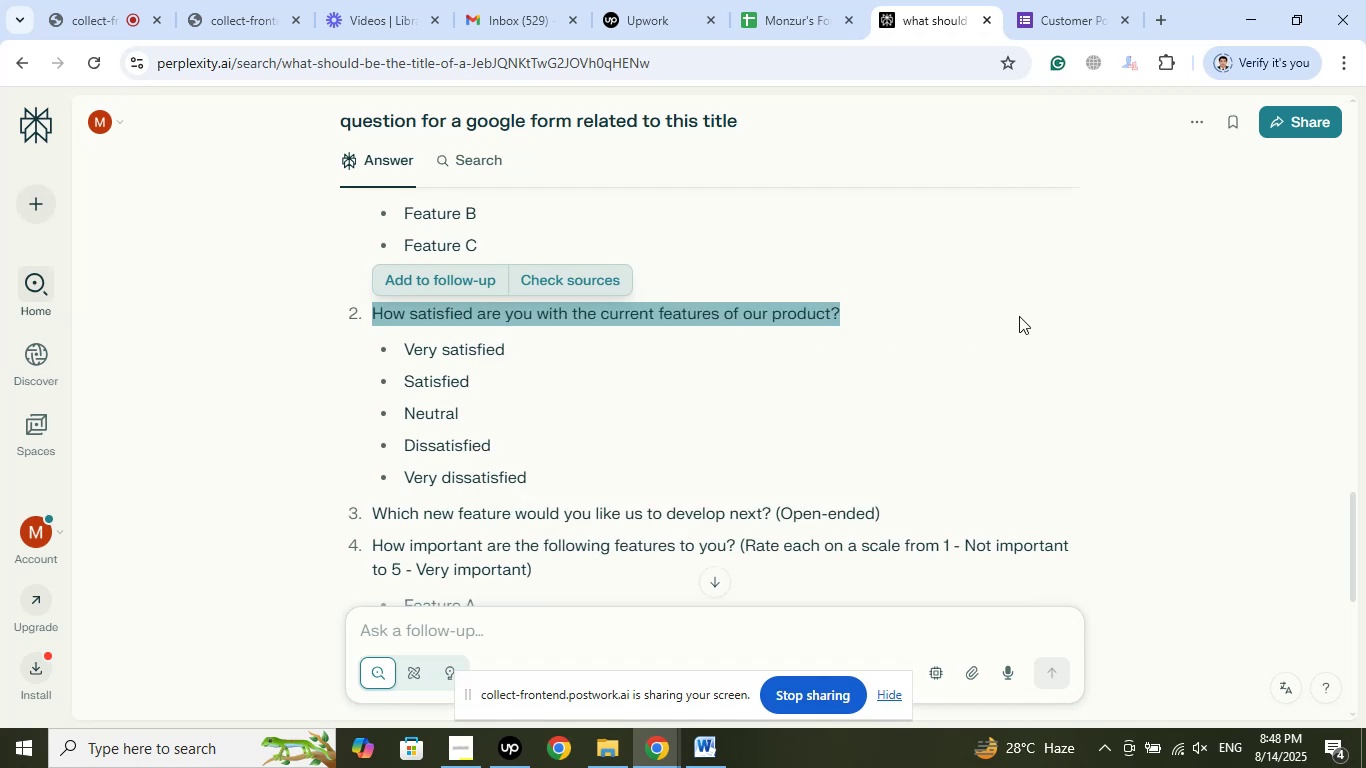 
left_click([1047, 0])
 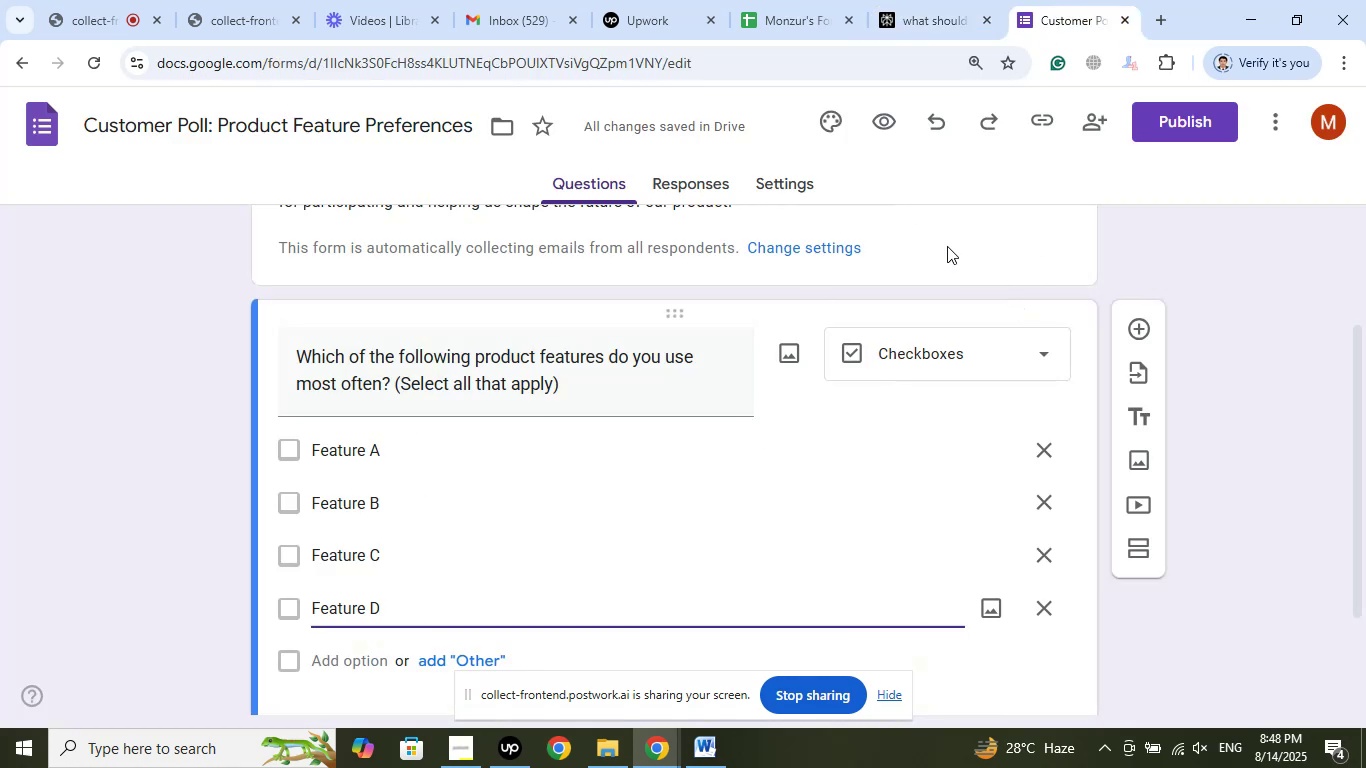 
left_click([882, 121])
 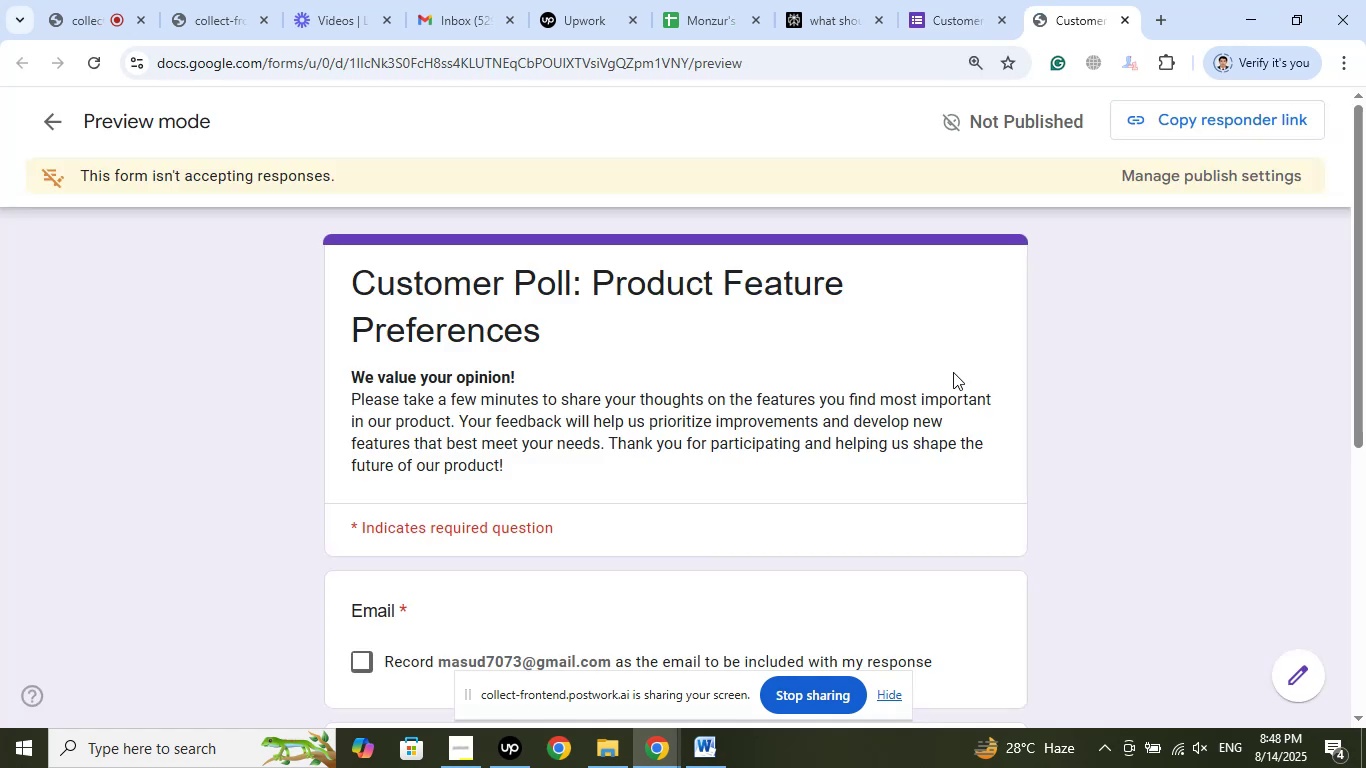 
scroll: coordinate [574, 457], scroll_direction: down, amount: 7.0
 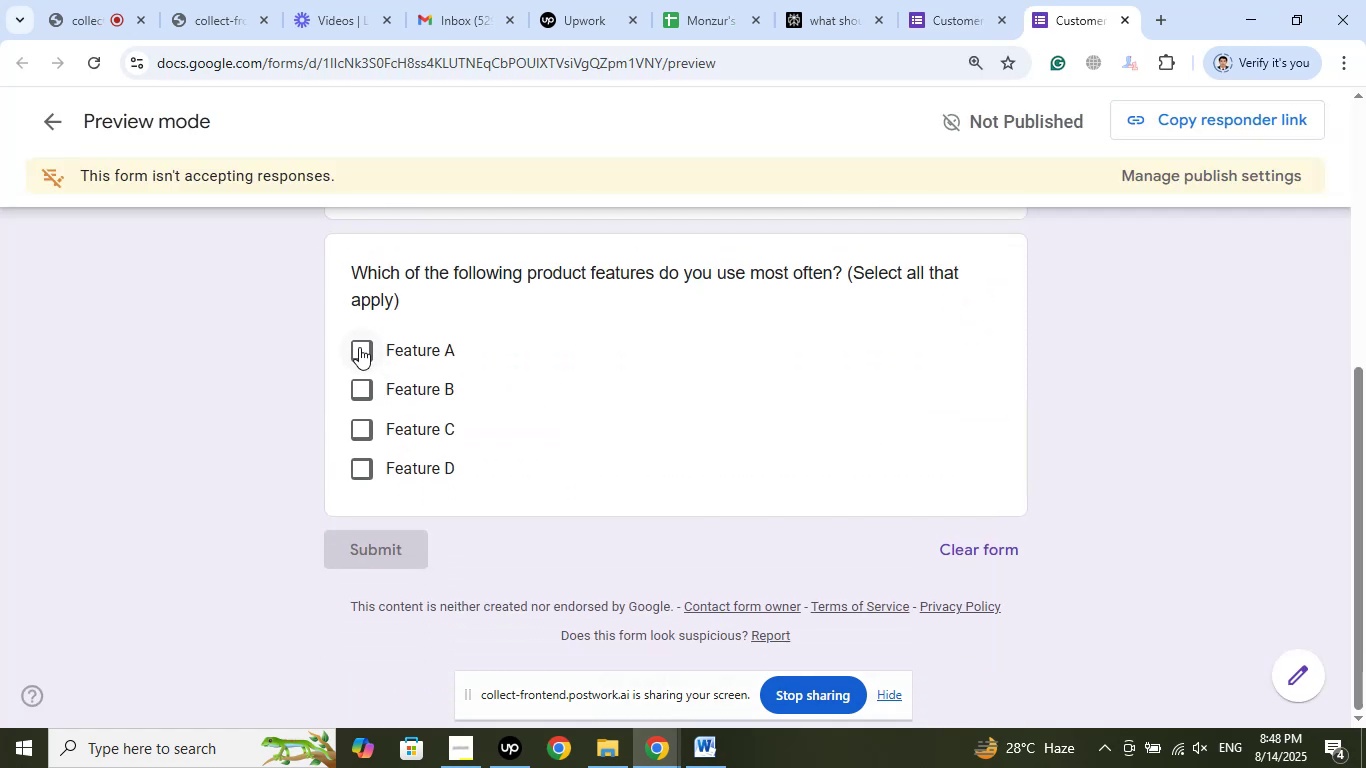 
left_click([359, 347])
 